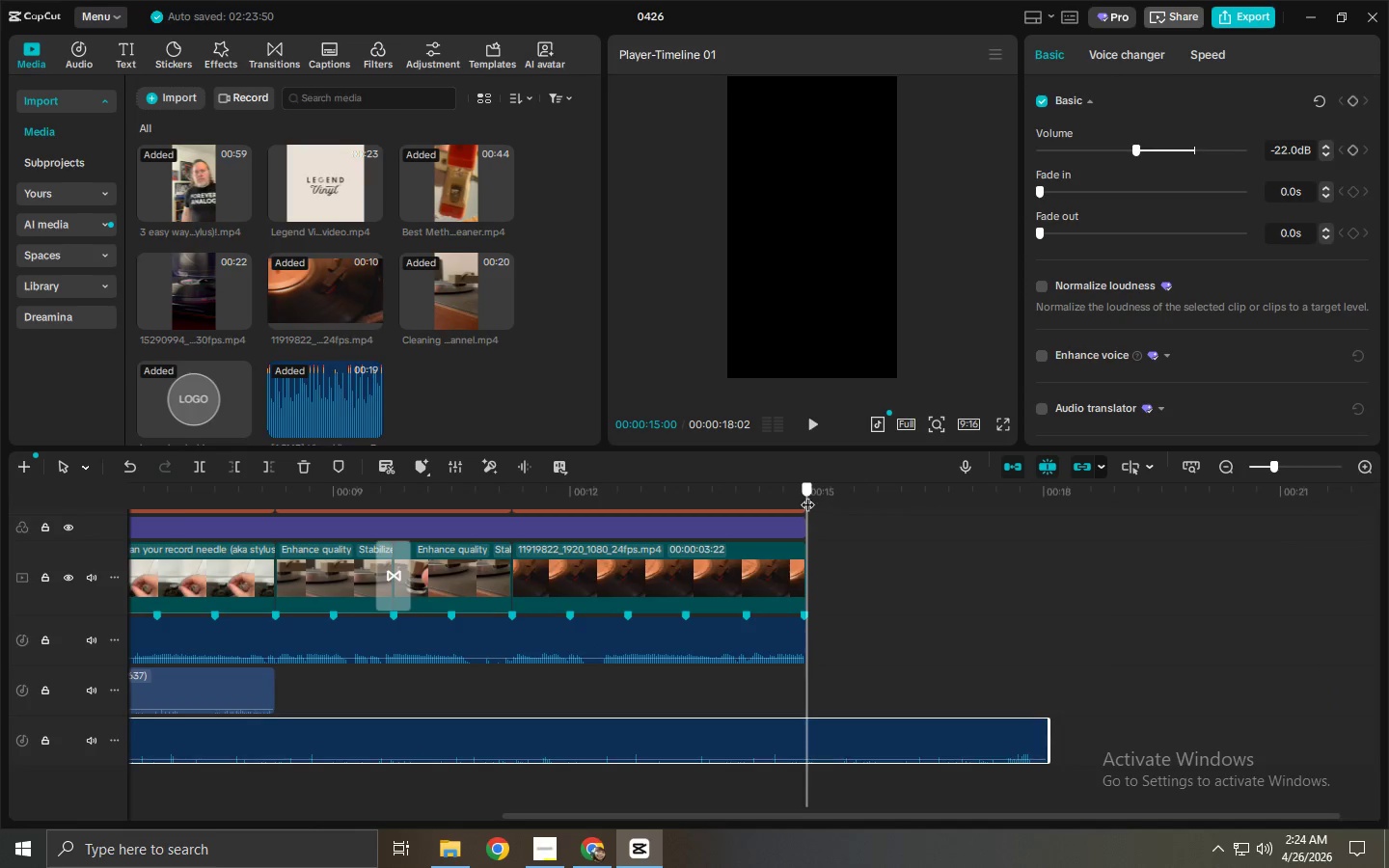 
key(Control+ControlLeft)
 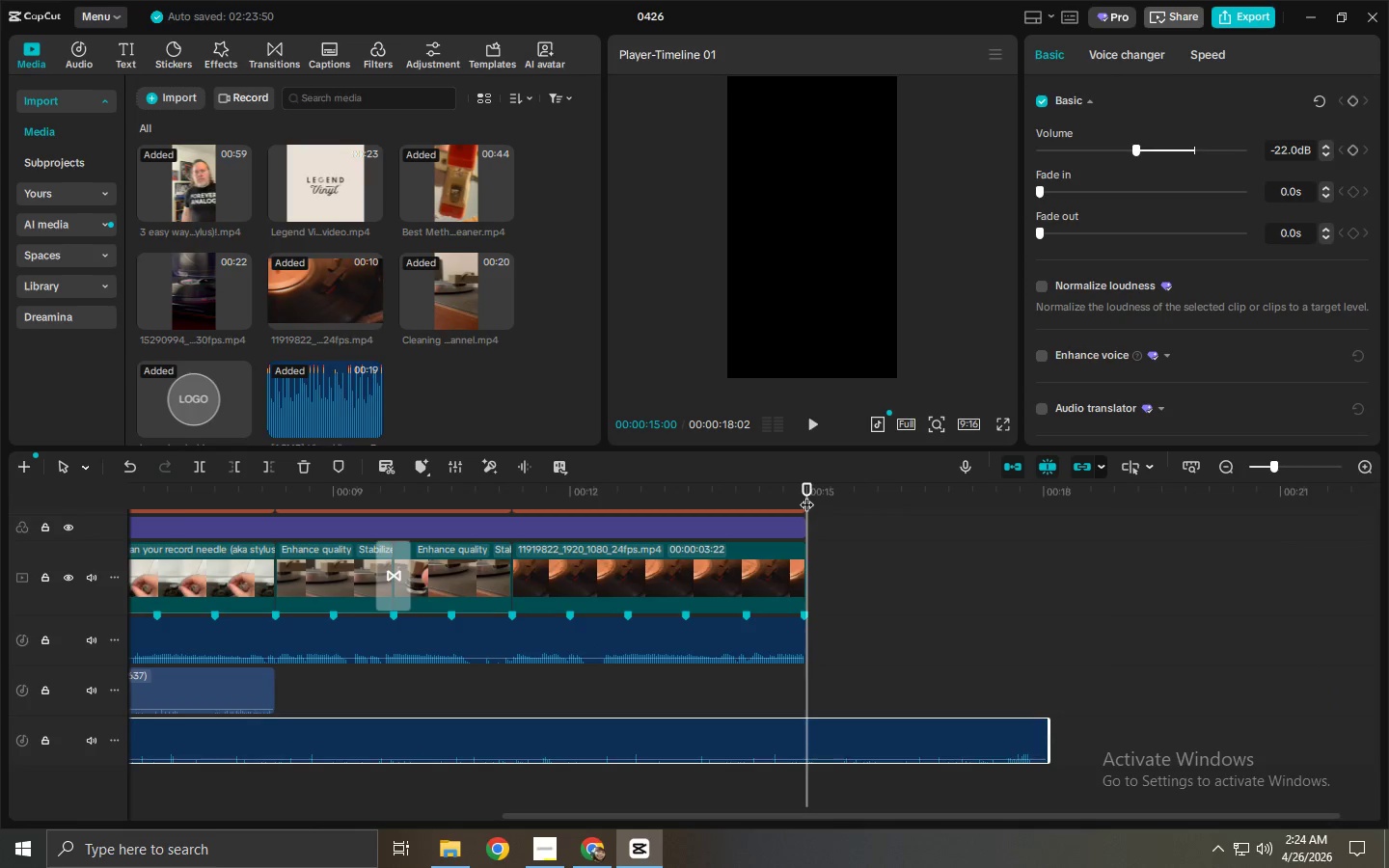 
key(Control+B)
 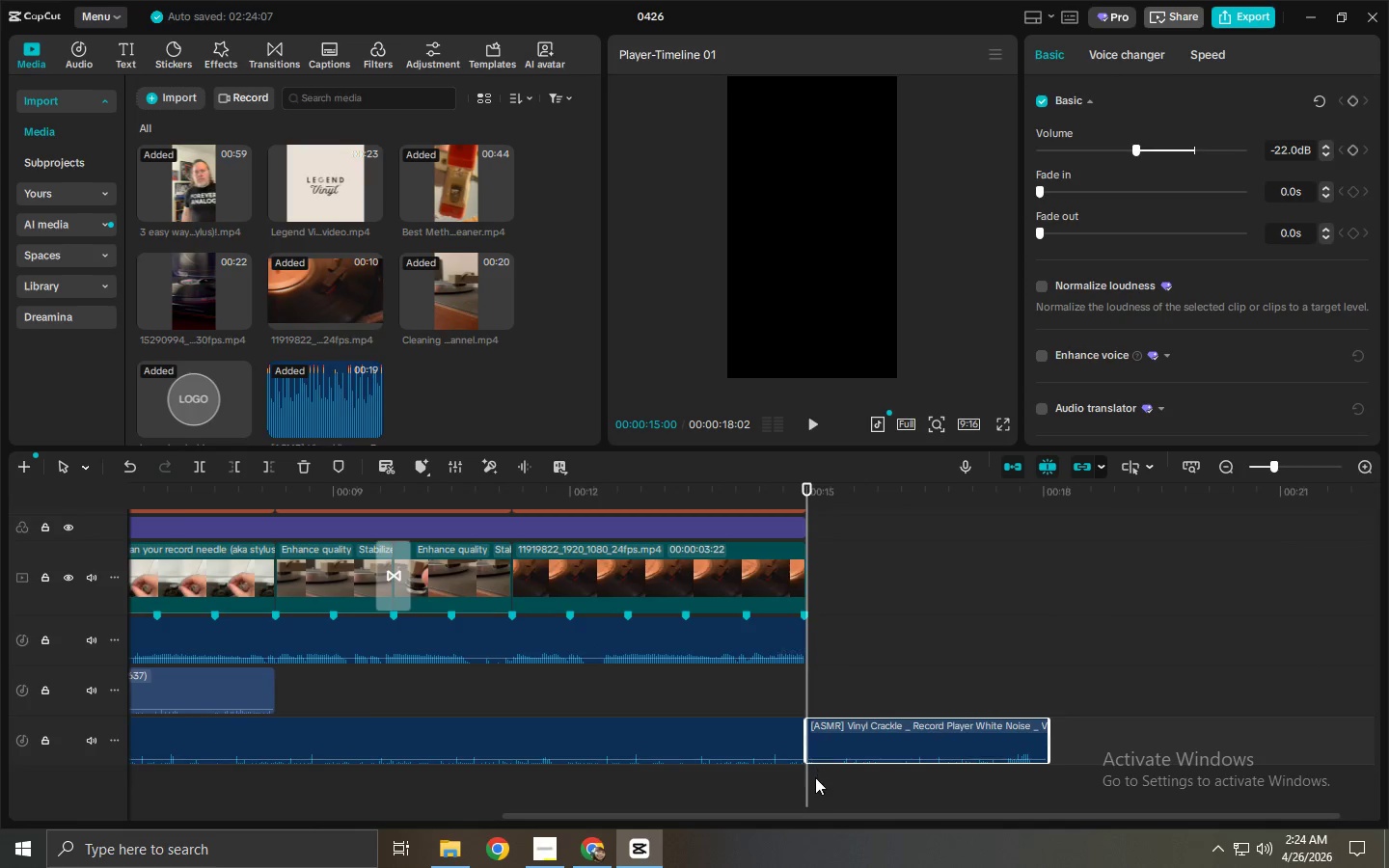 
left_click([837, 739])
 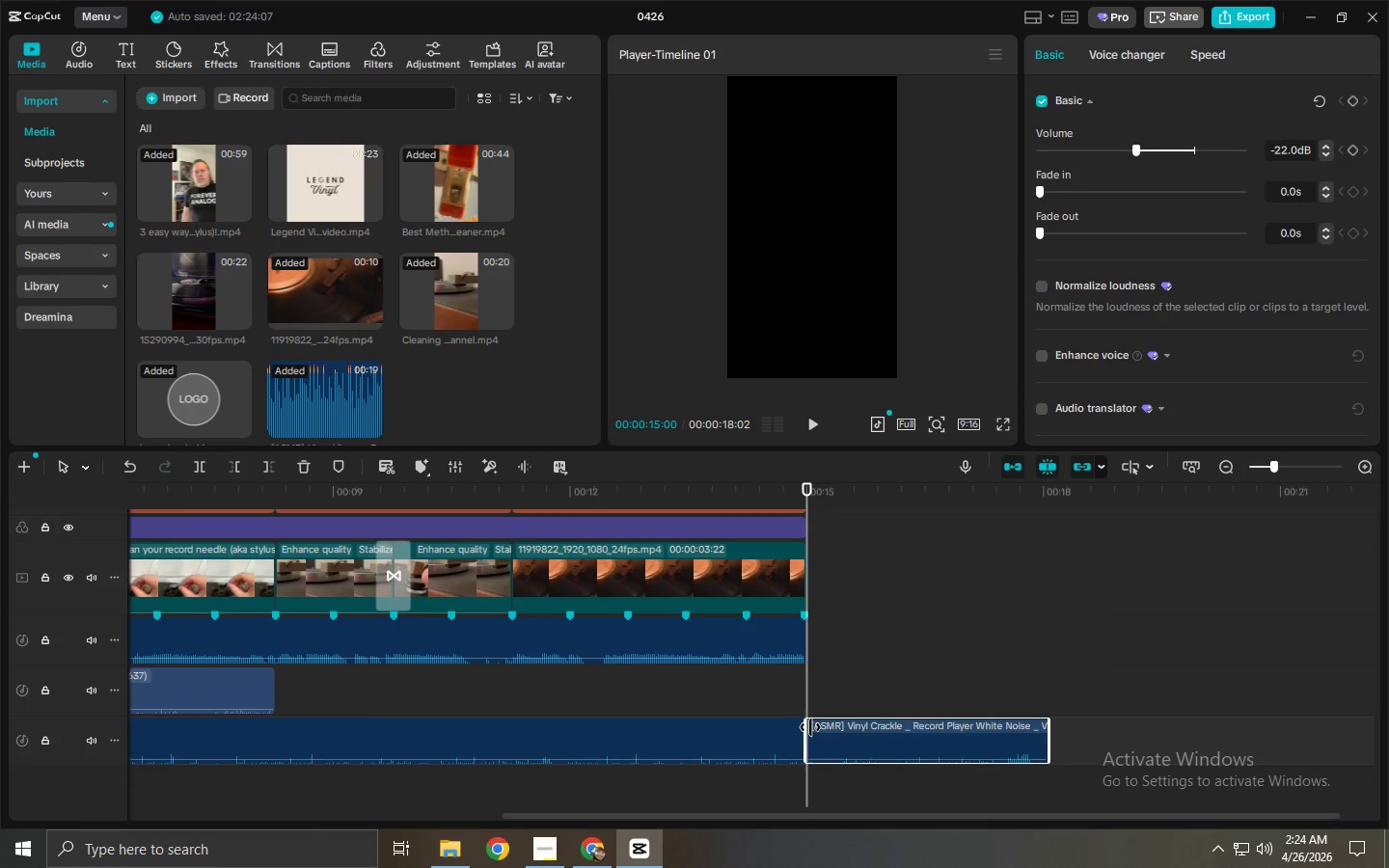 
key(Delete)
 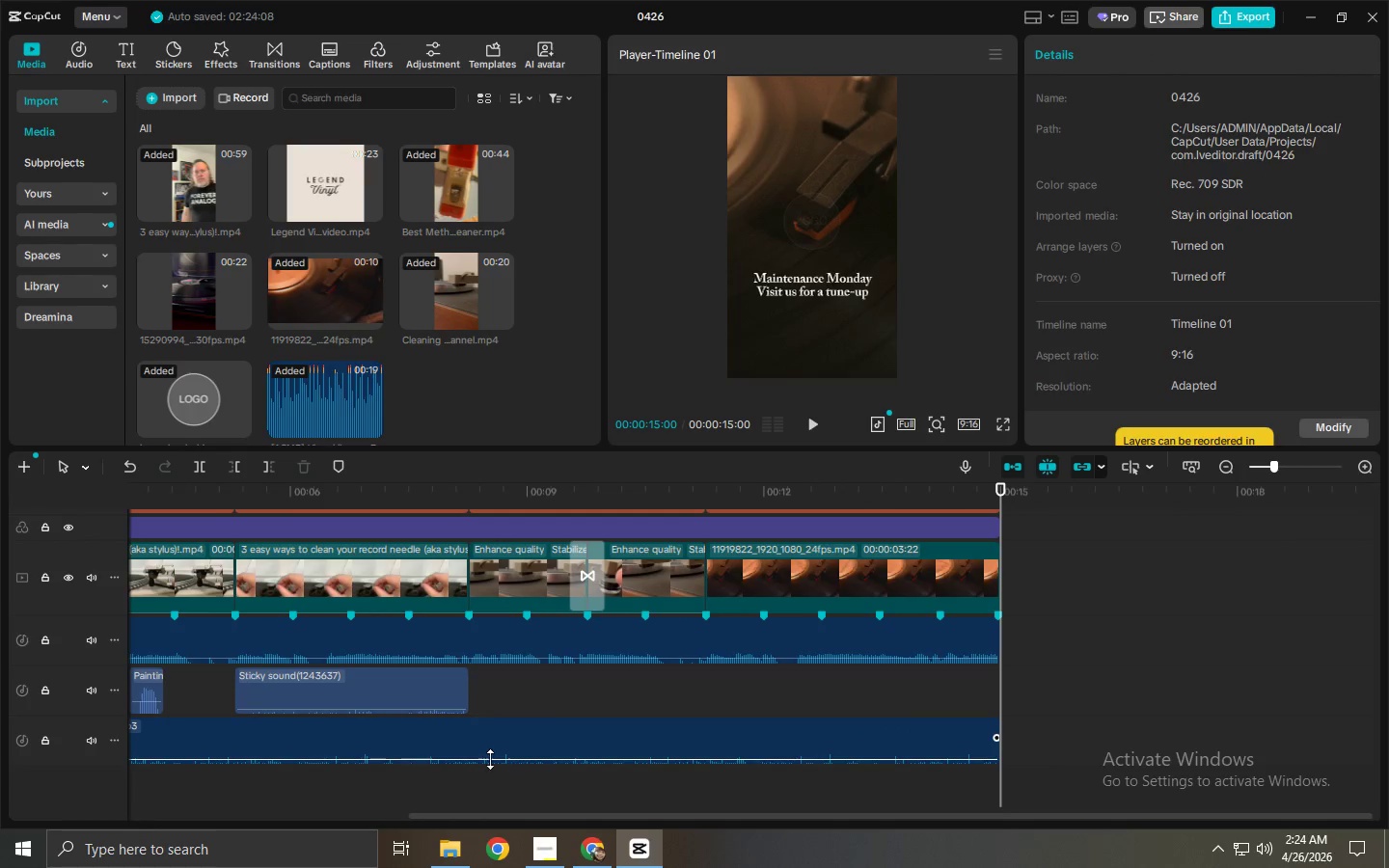 
left_click_drag(start_coordinate=[501, 761], to_coordinate=[1388, 773])
 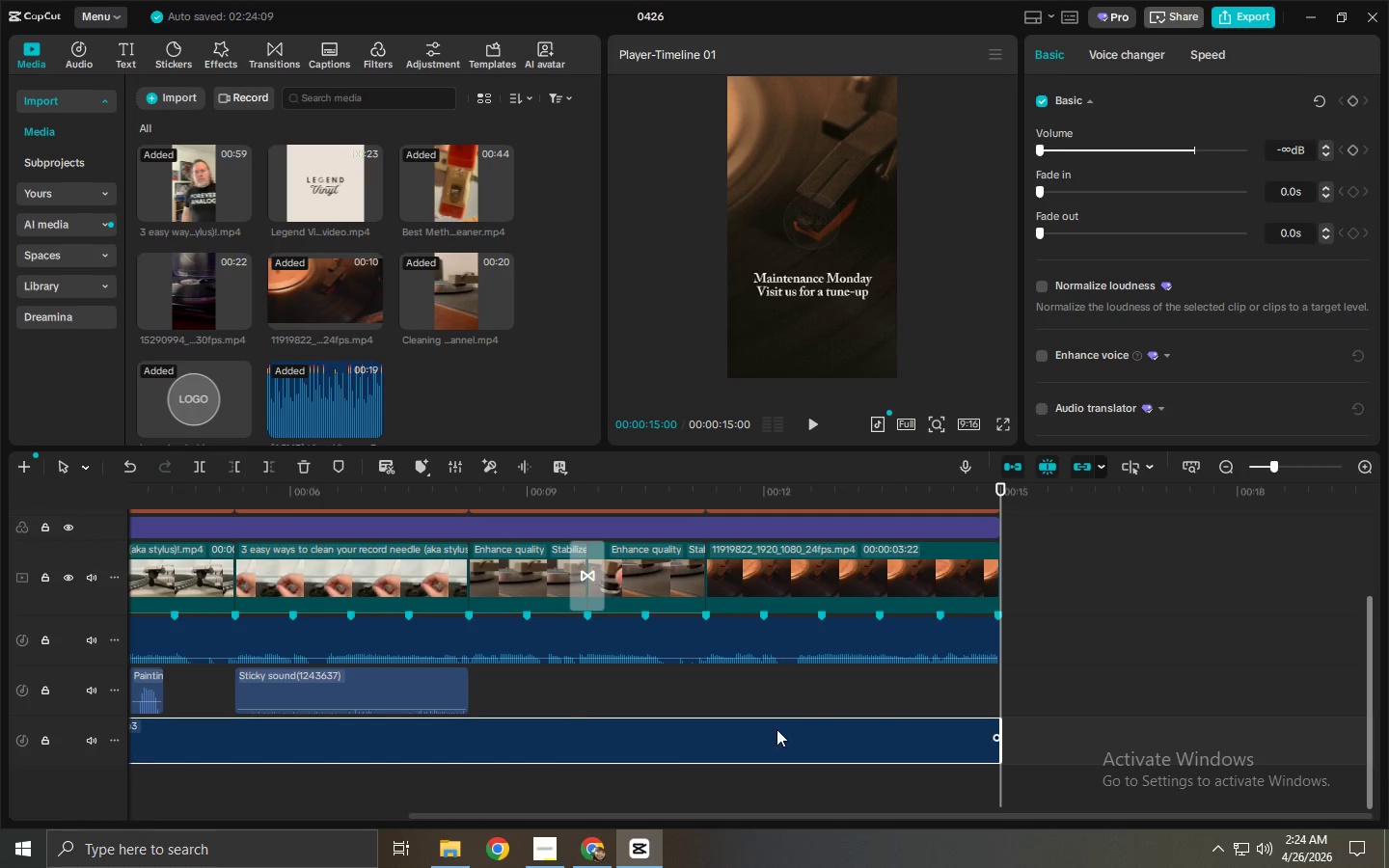 
left_click_drag(start_coordinate=[776, 729], to_coordinate=[994, 719])
 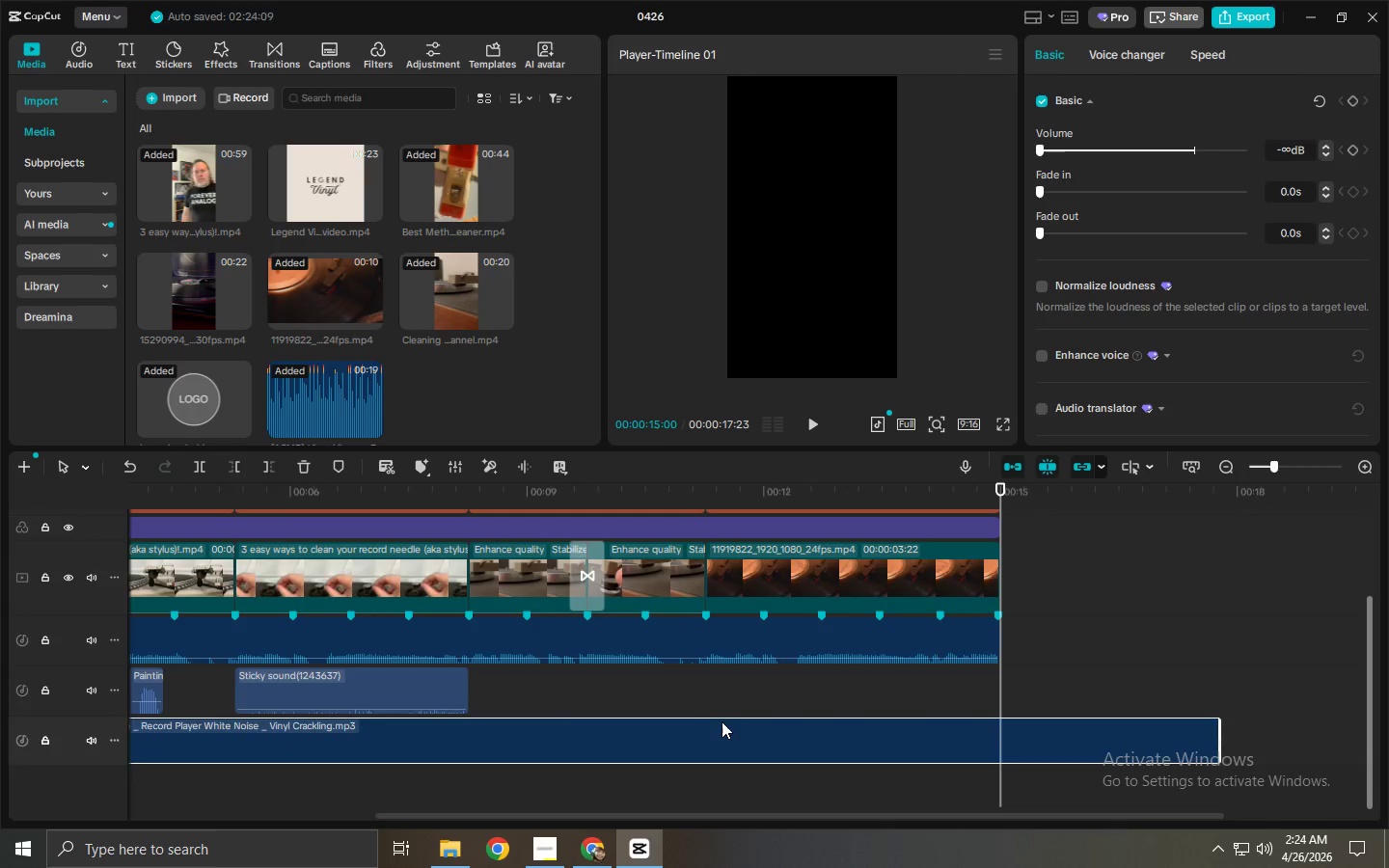 
left_click_drag(start_coordinate=[715, 721], to_coordinate=[1023, 733])
 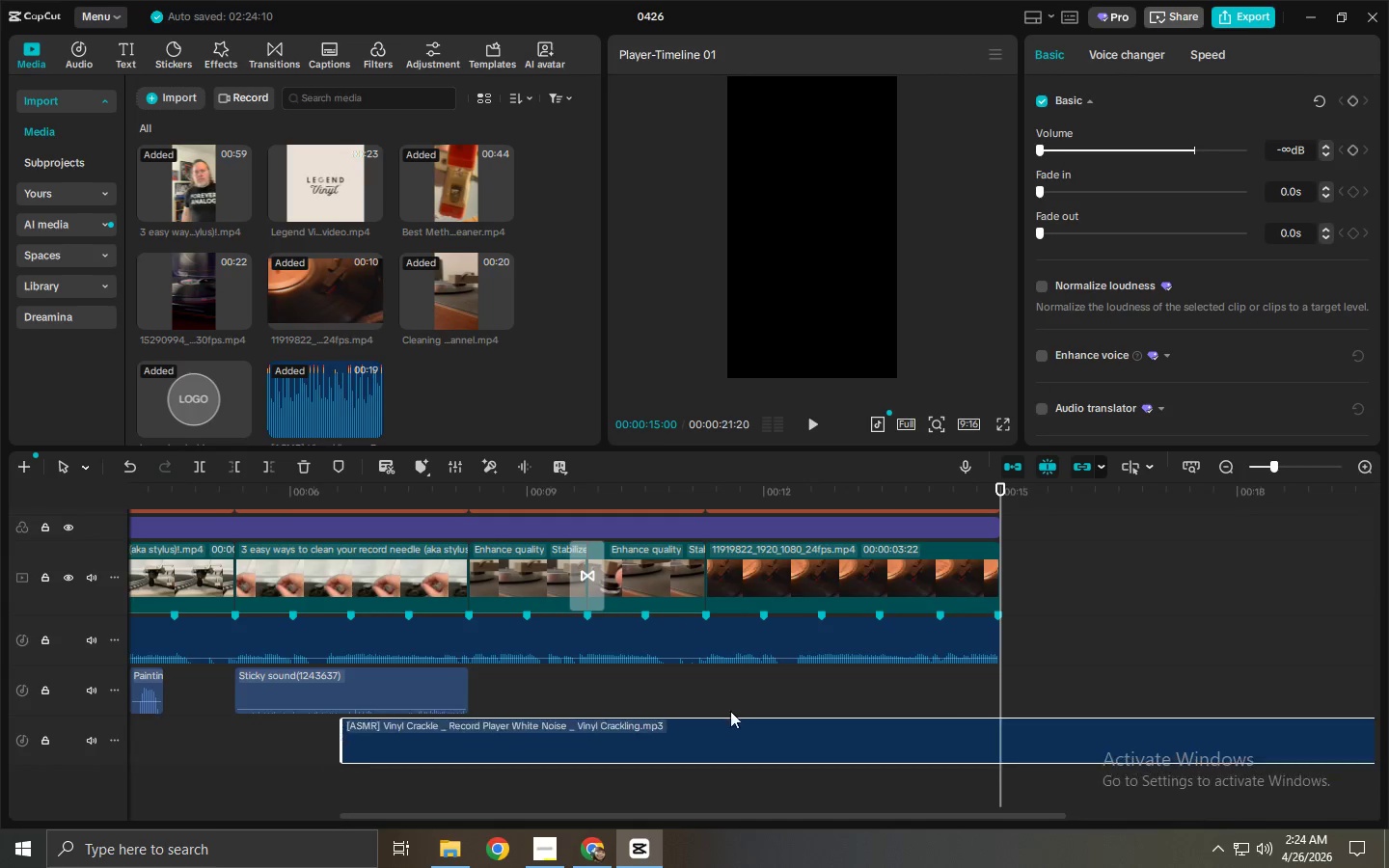 
left_click_drag(start_coordinate=[743, 711], to_coordinate=[986, 732])
 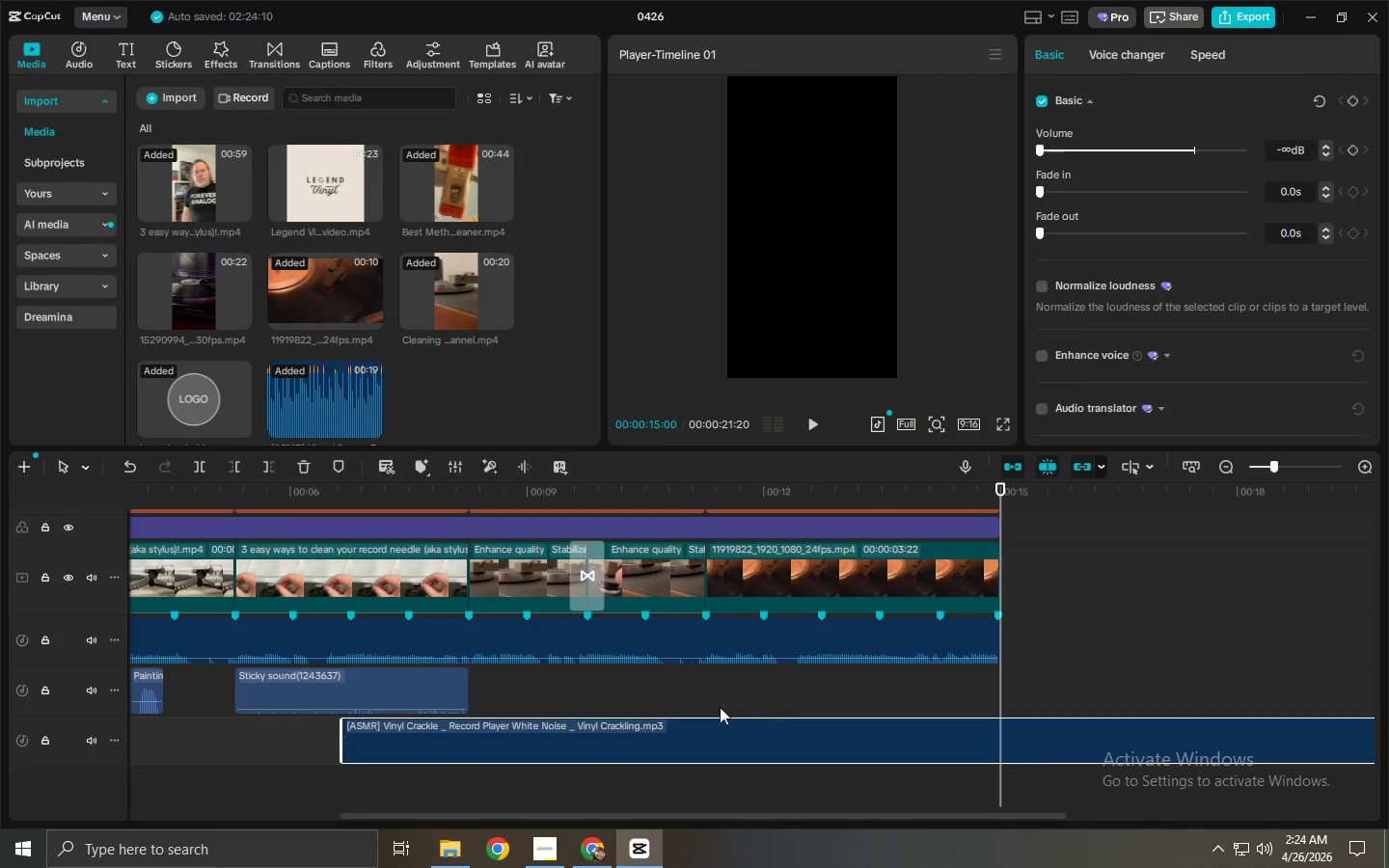 
left_click_drag(start_coordinate=[724, 707], to_coordinate=[957, 726])
 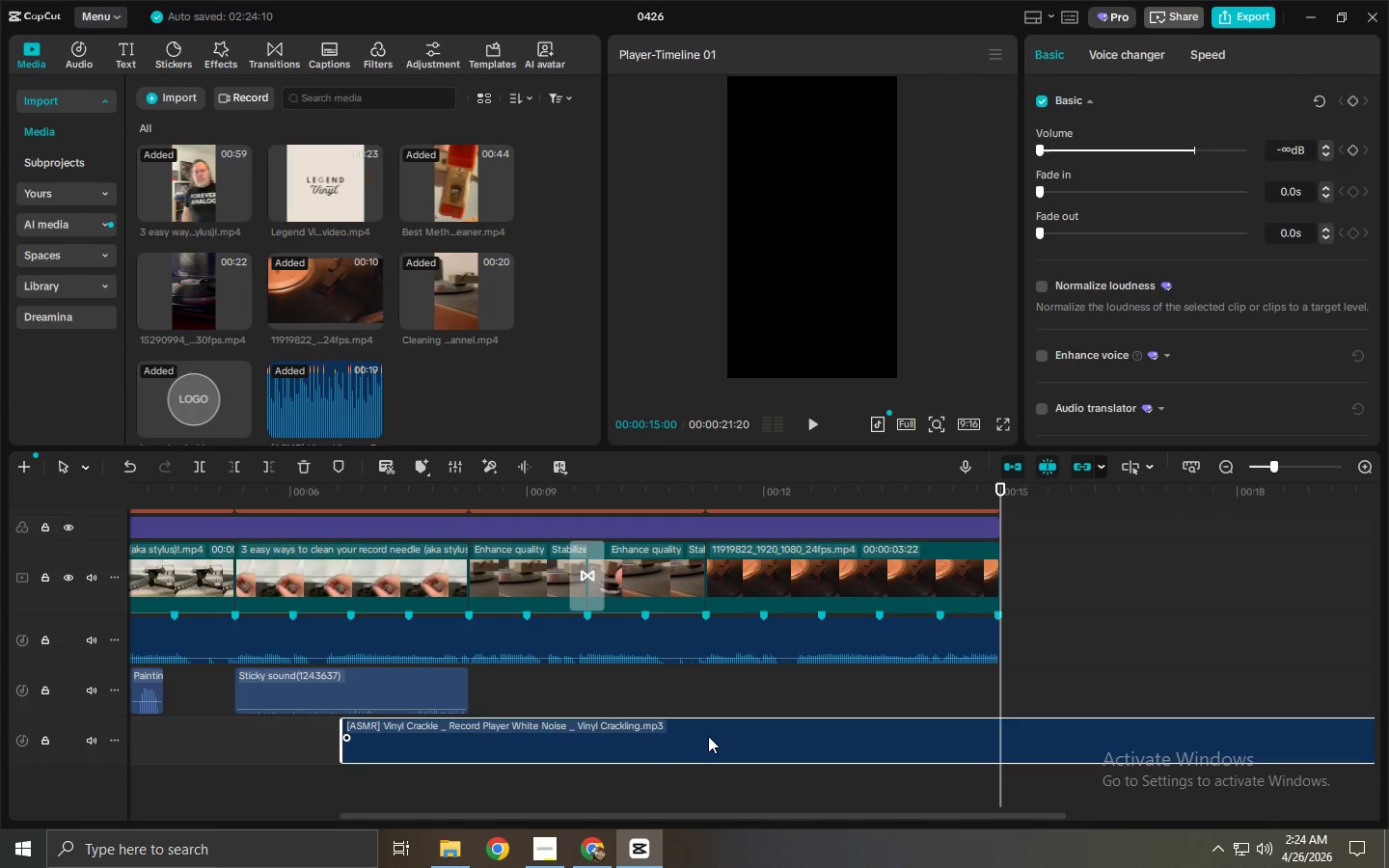 
left_click_drag(start_coordinate=[707, 736], to_coordinate=[936, 737])
 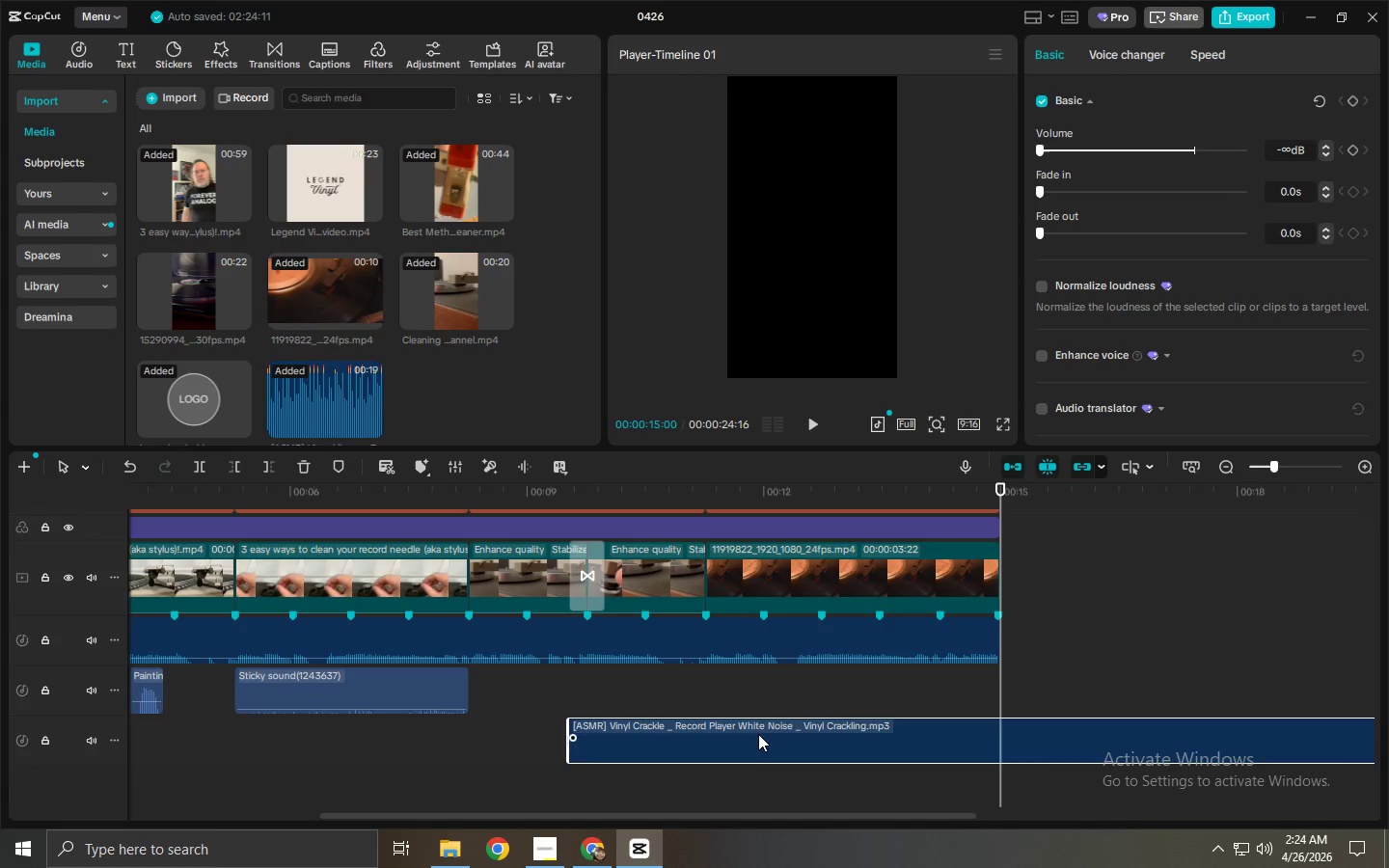 
left_click_drag(start_coordinate=[758, 732], to_coordinate=[894, 729])
 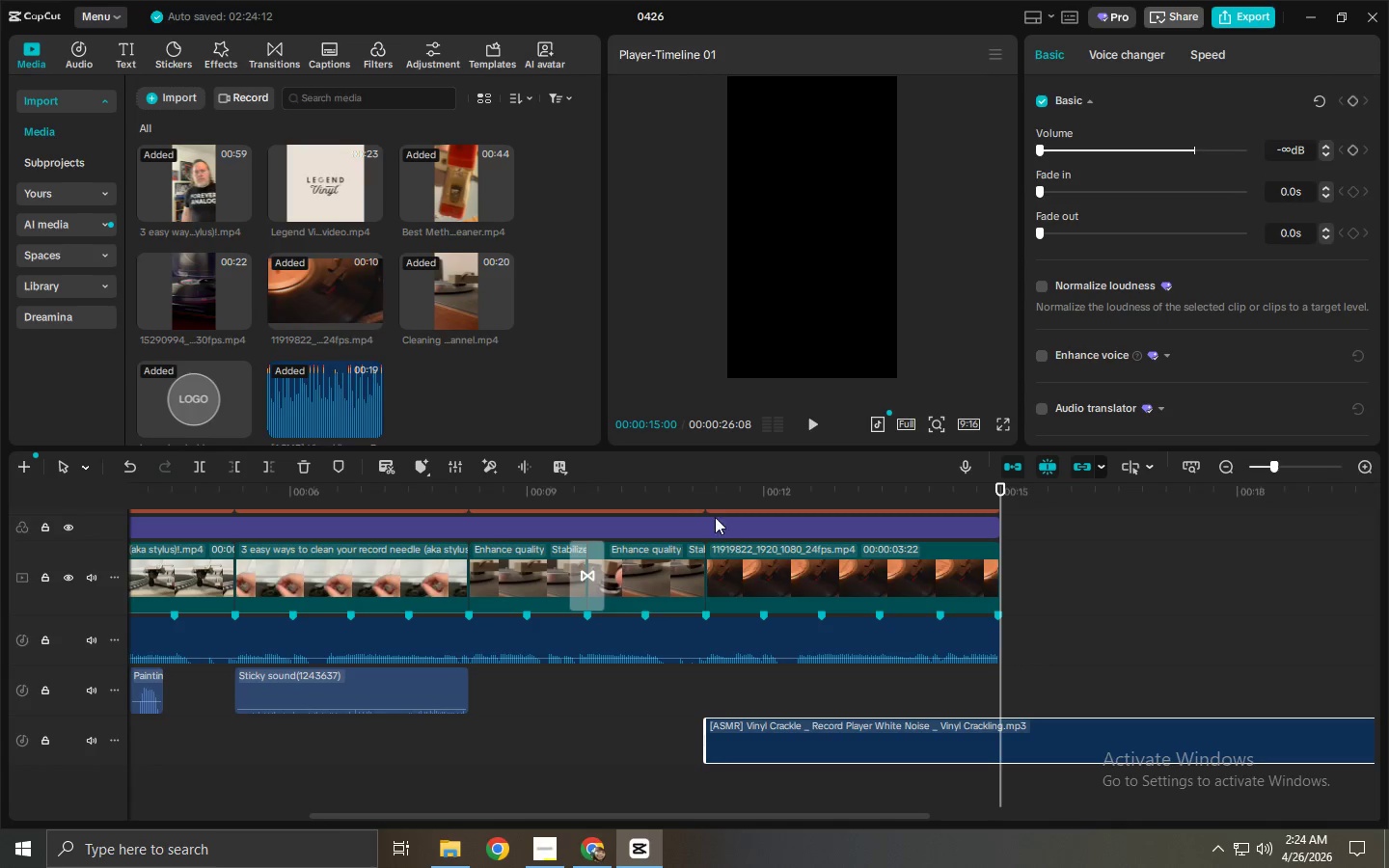 
left_click([704, 497])
 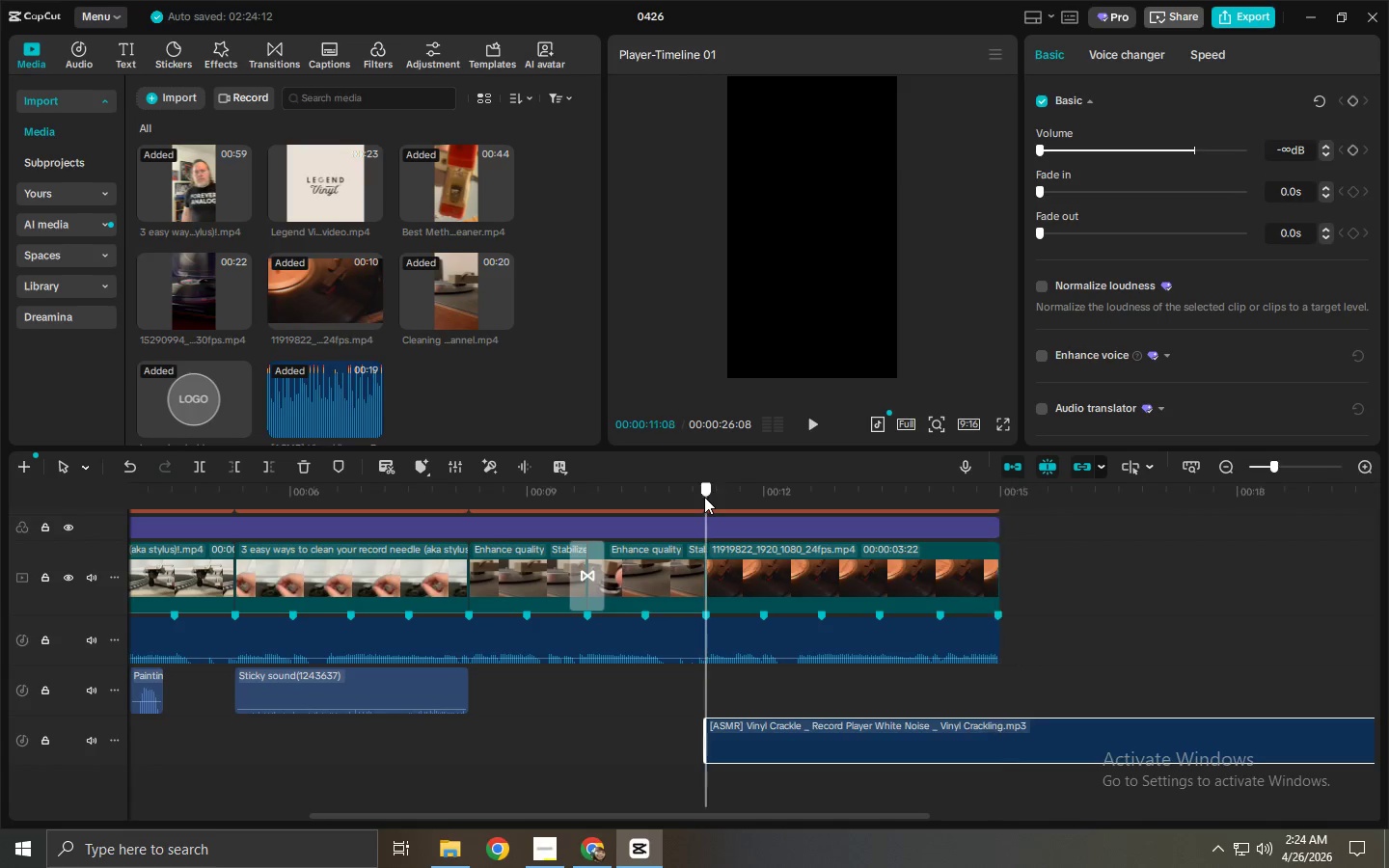 
key(Space)
 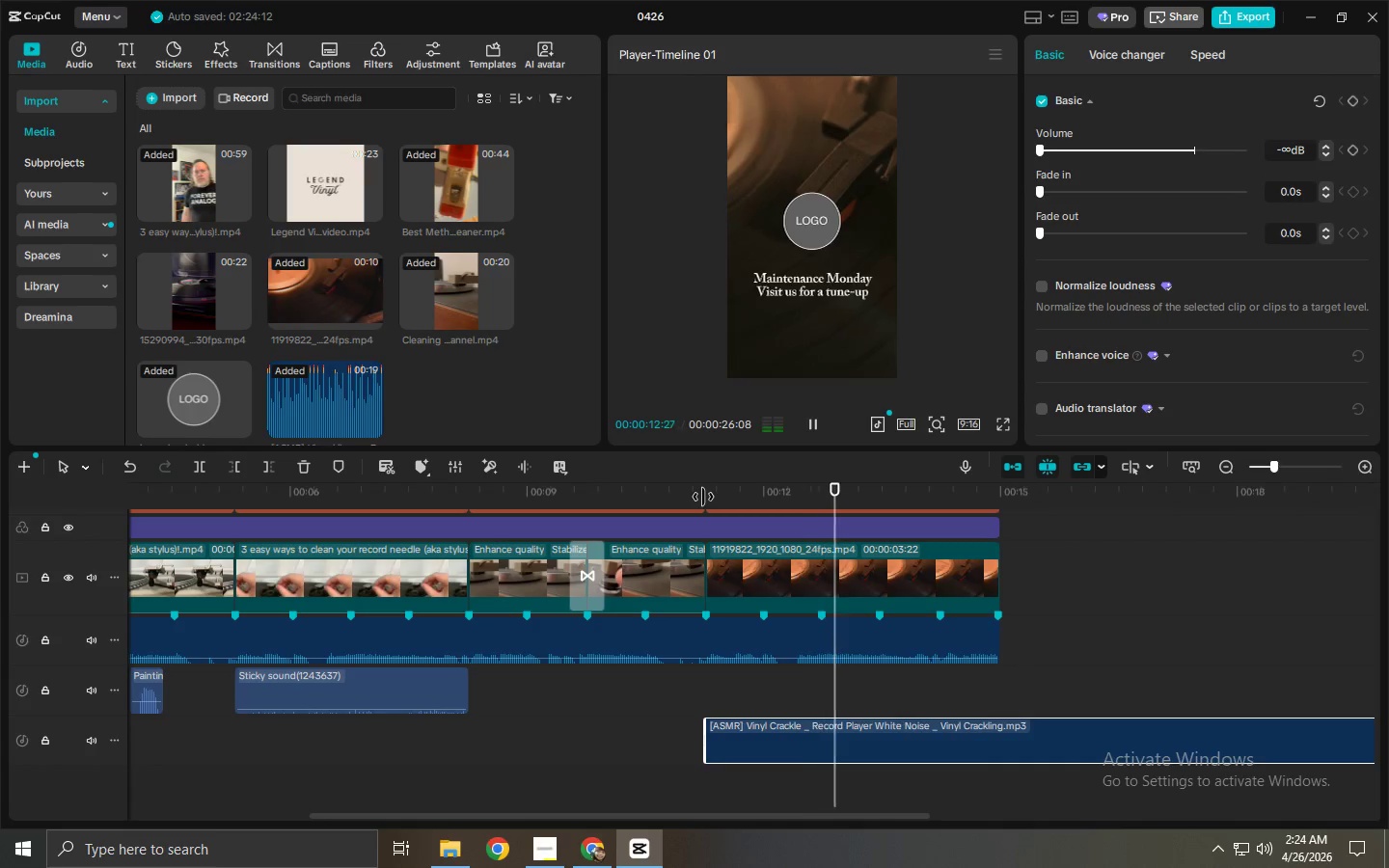 
key(Space)
 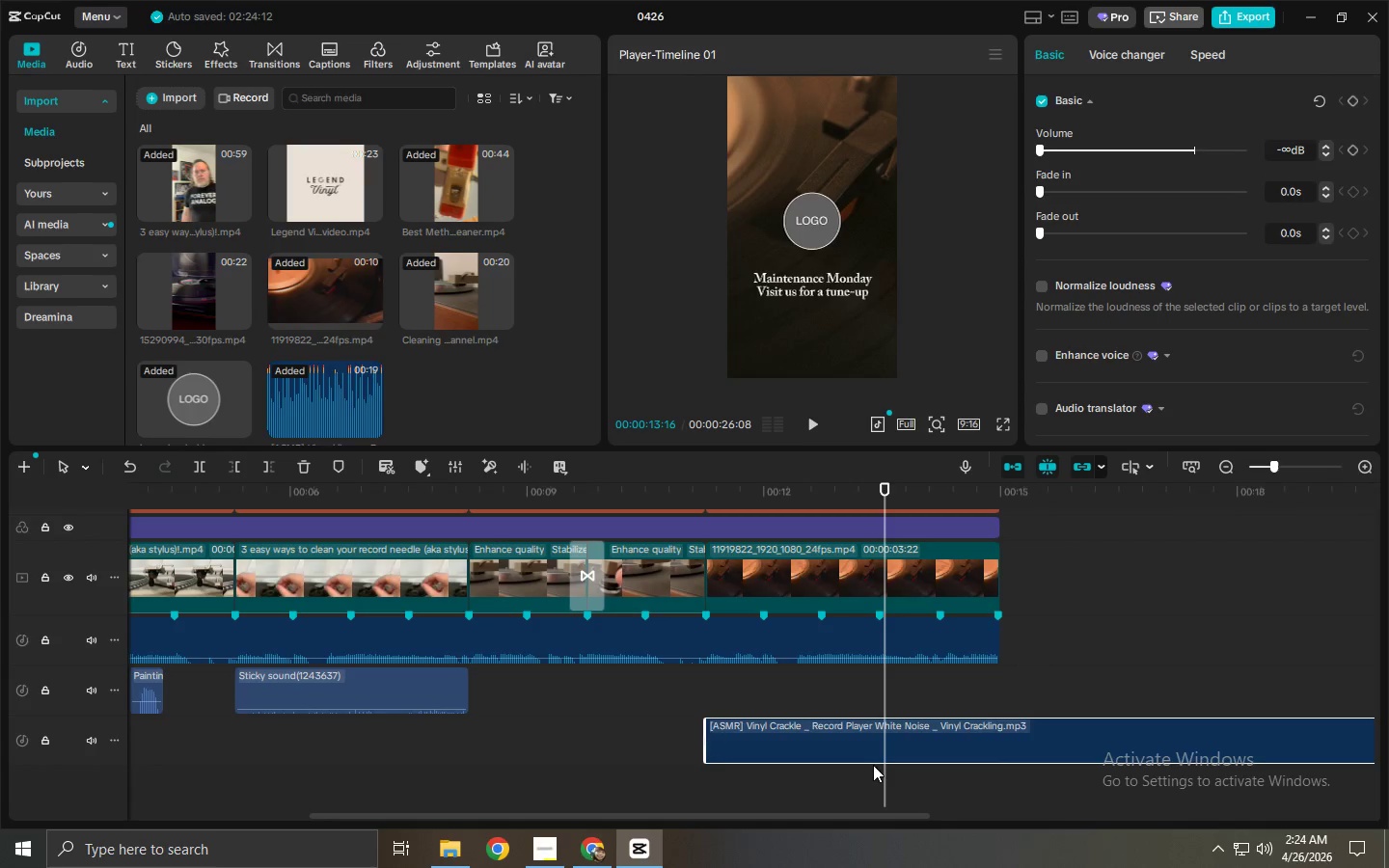 
left_click([871, 763])
 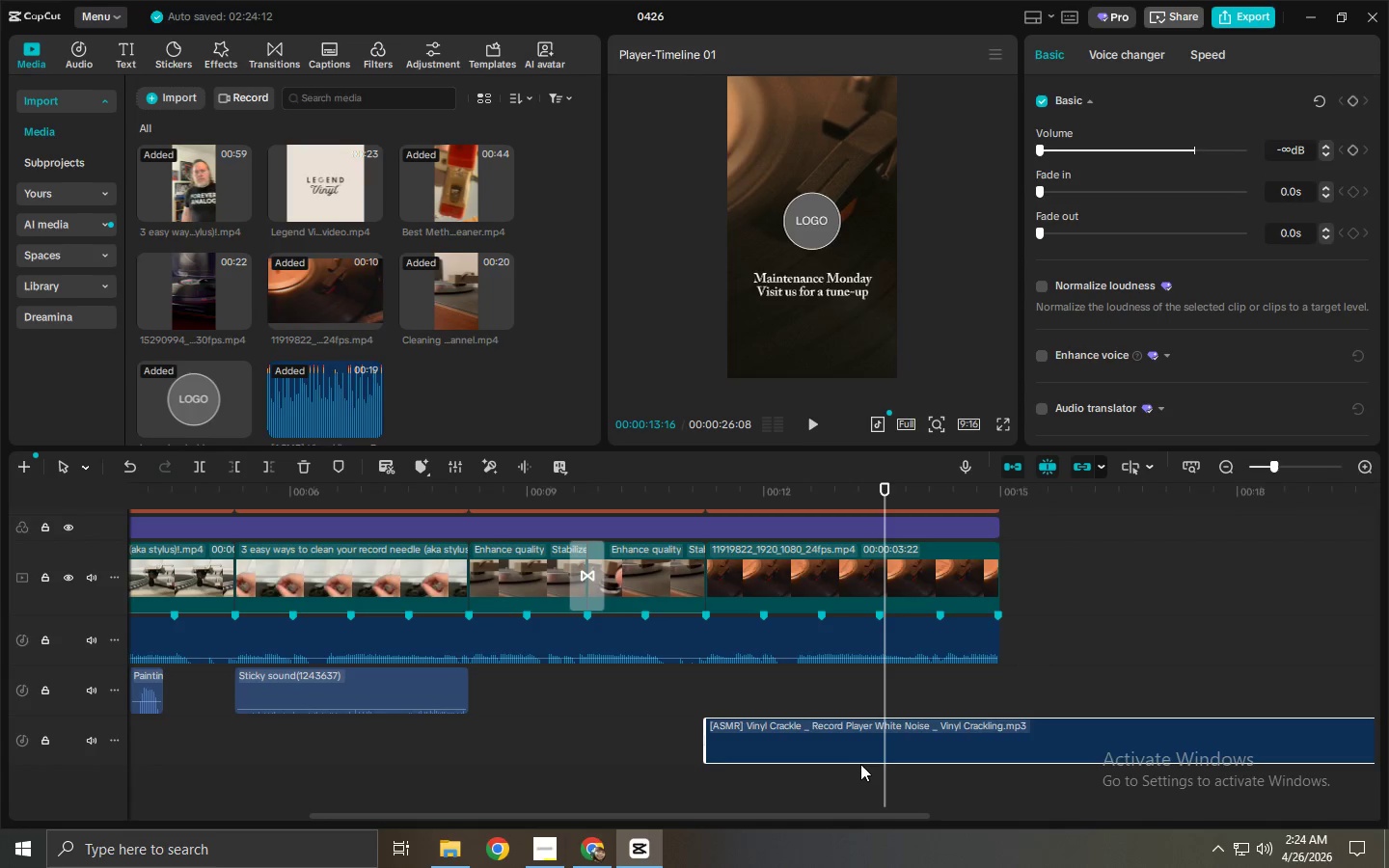 
left_click_drag(start_coordinate=[860, 763], to_coordinate=[860, 756])
 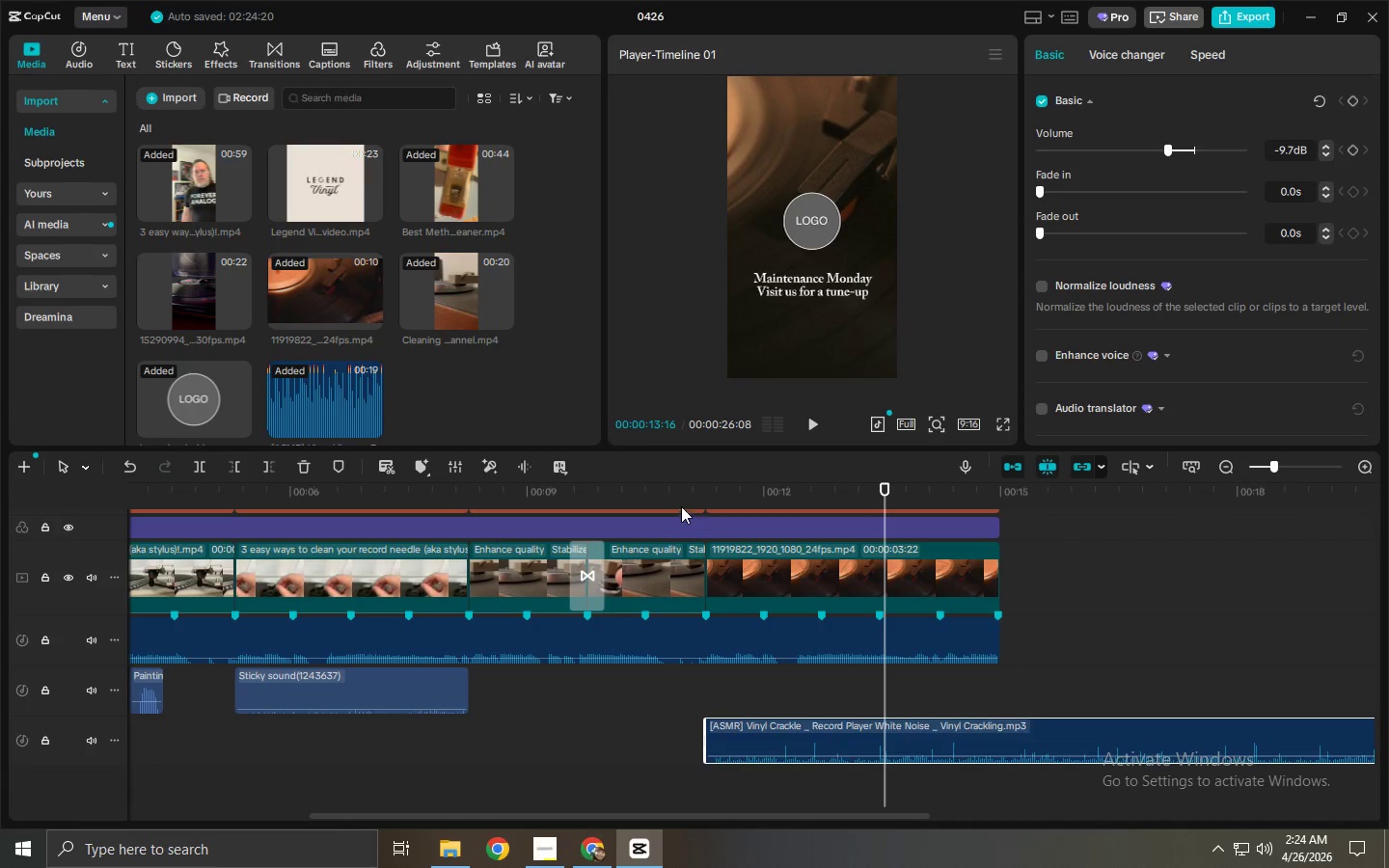 
left_click([638, 466])
 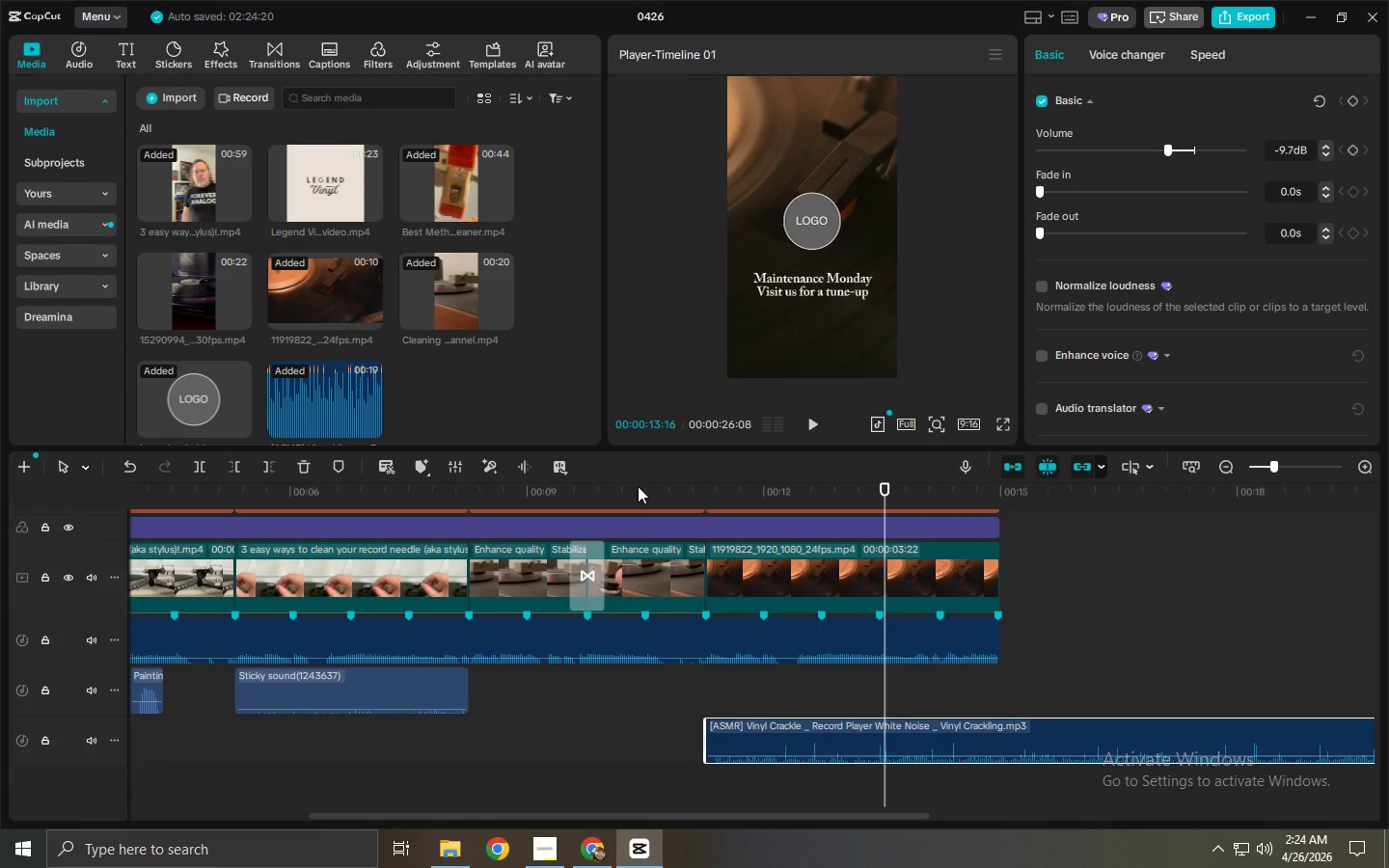 
key(Space)
 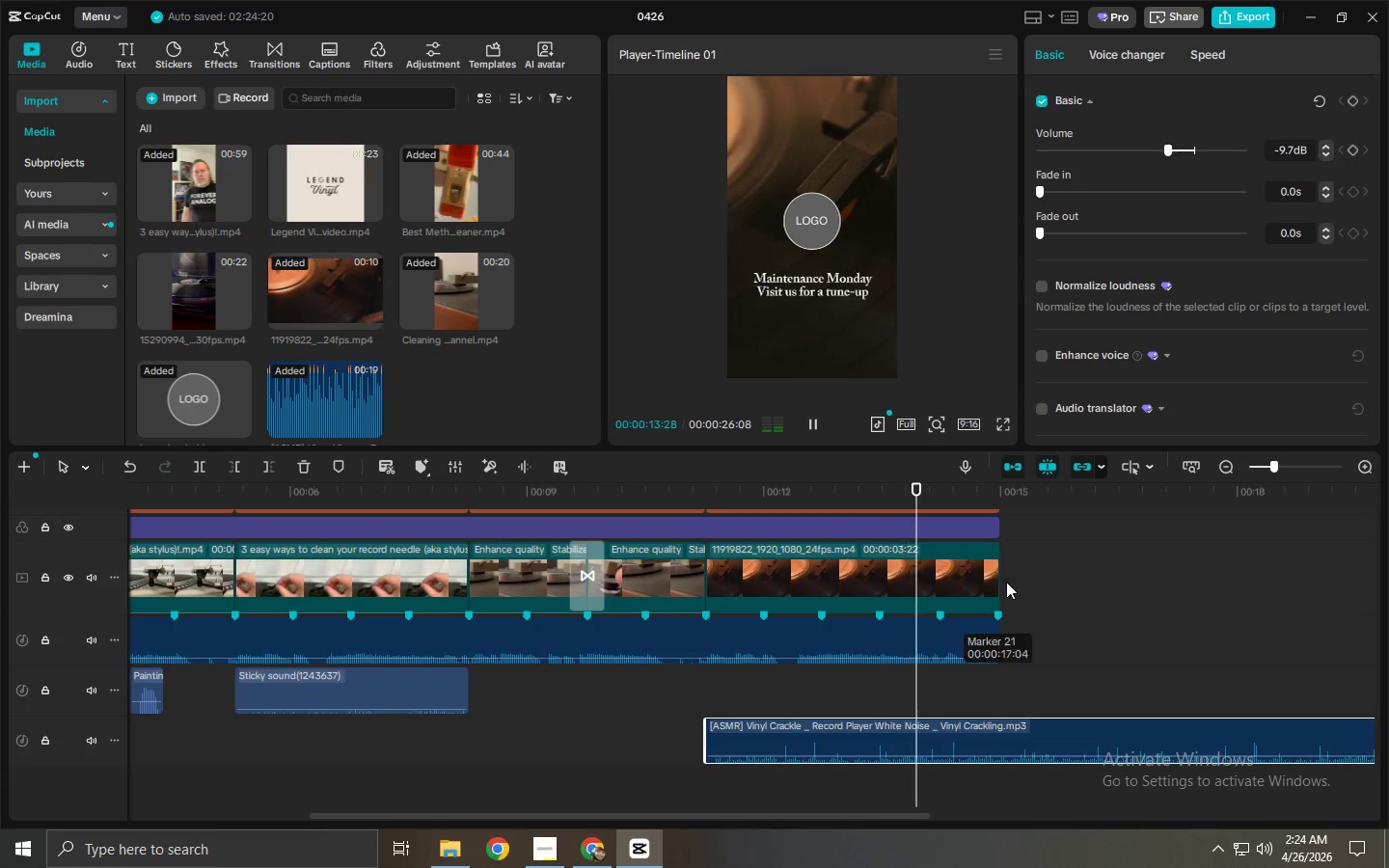 
key(Control+ControlLeft)
 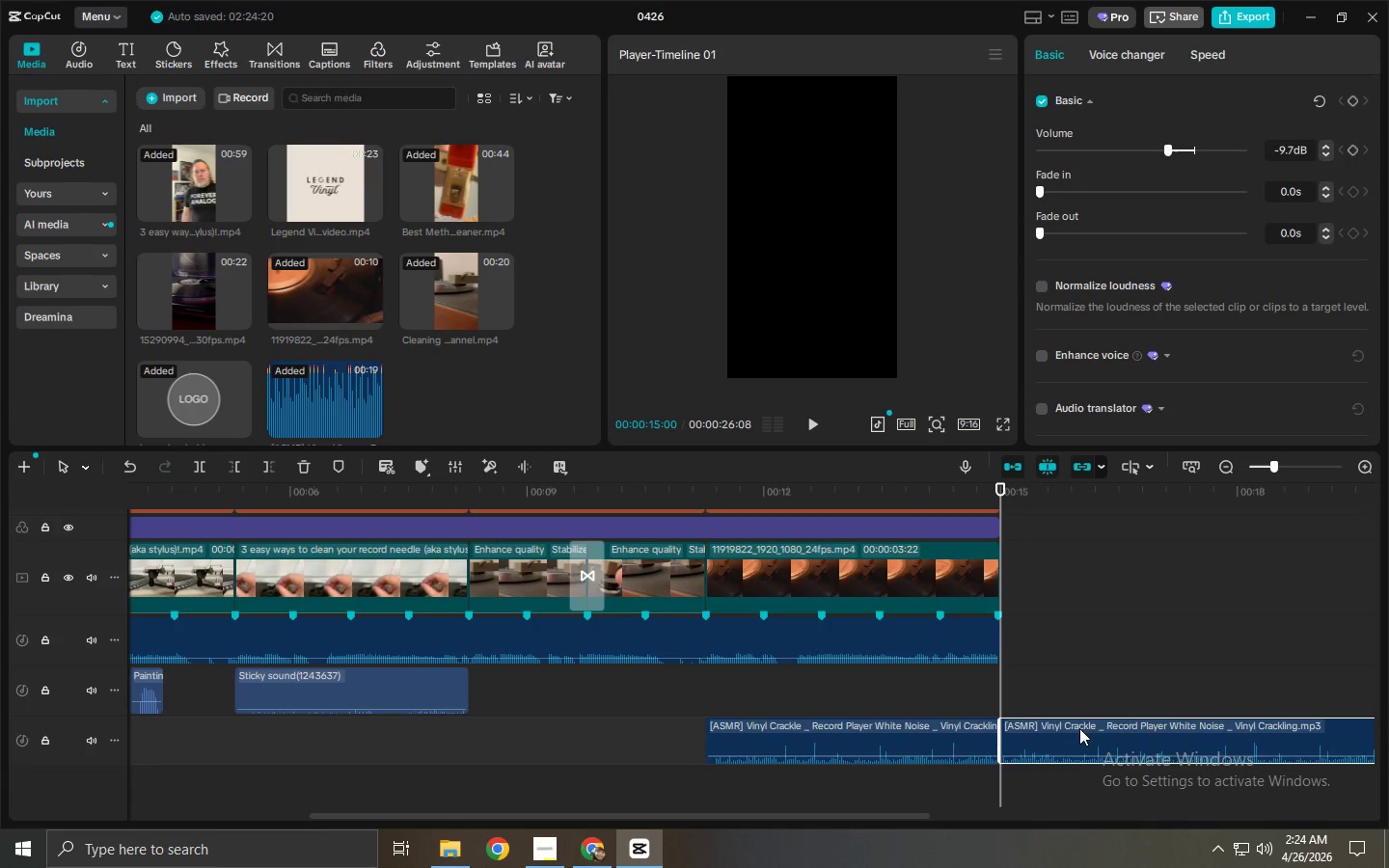 
key(Control+B)
 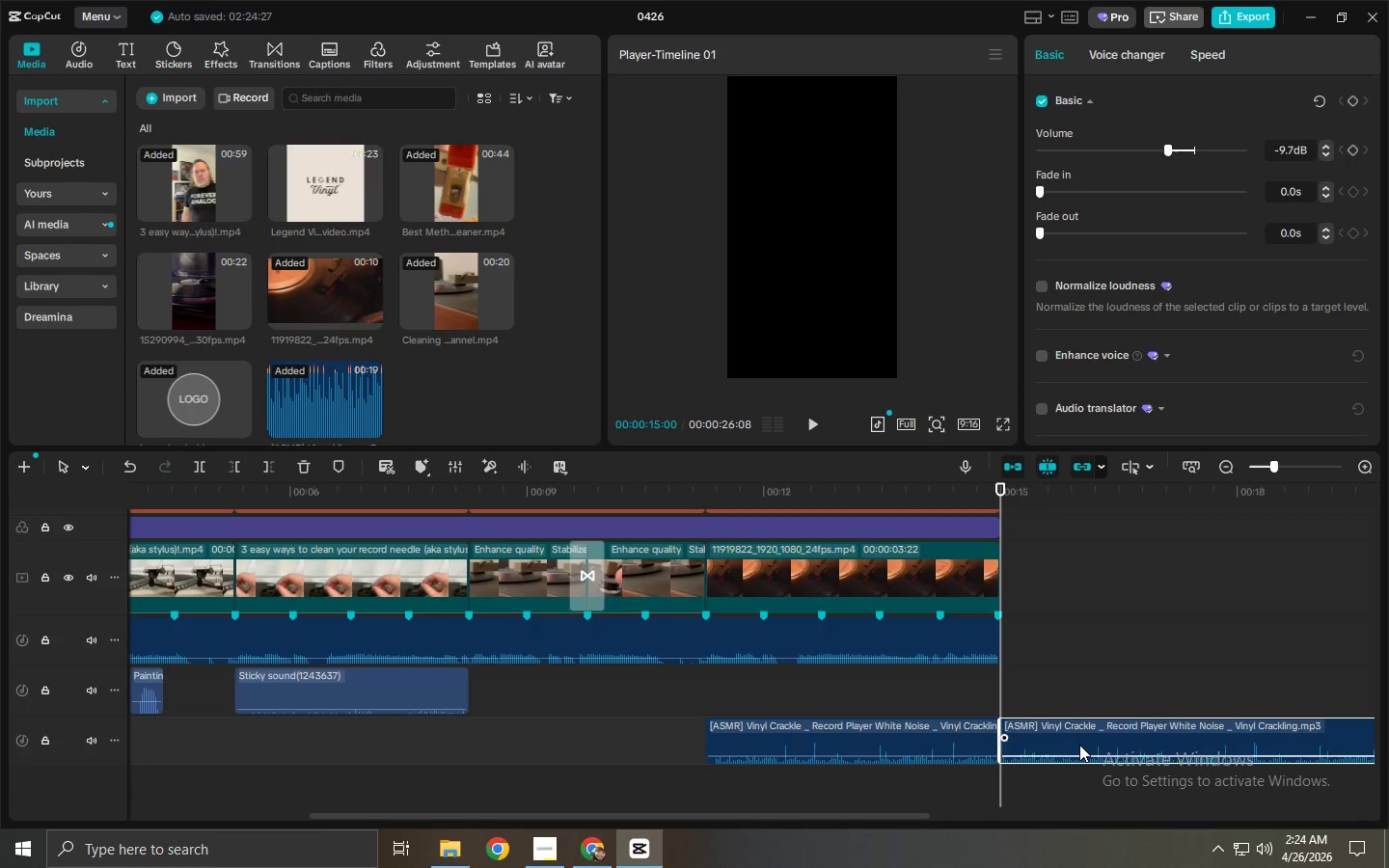 
left_click([1079, 745])
 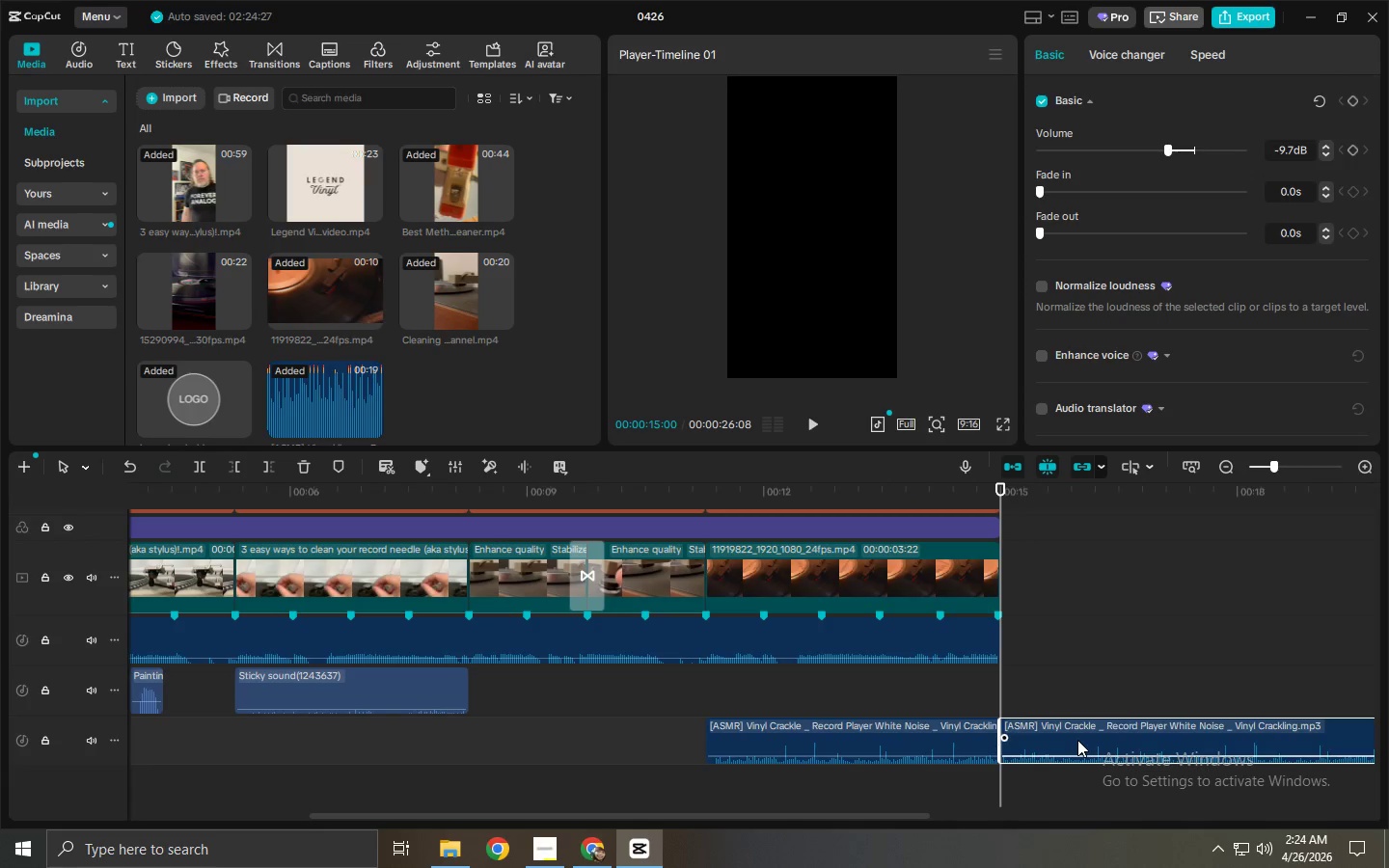 
key(Delete)
 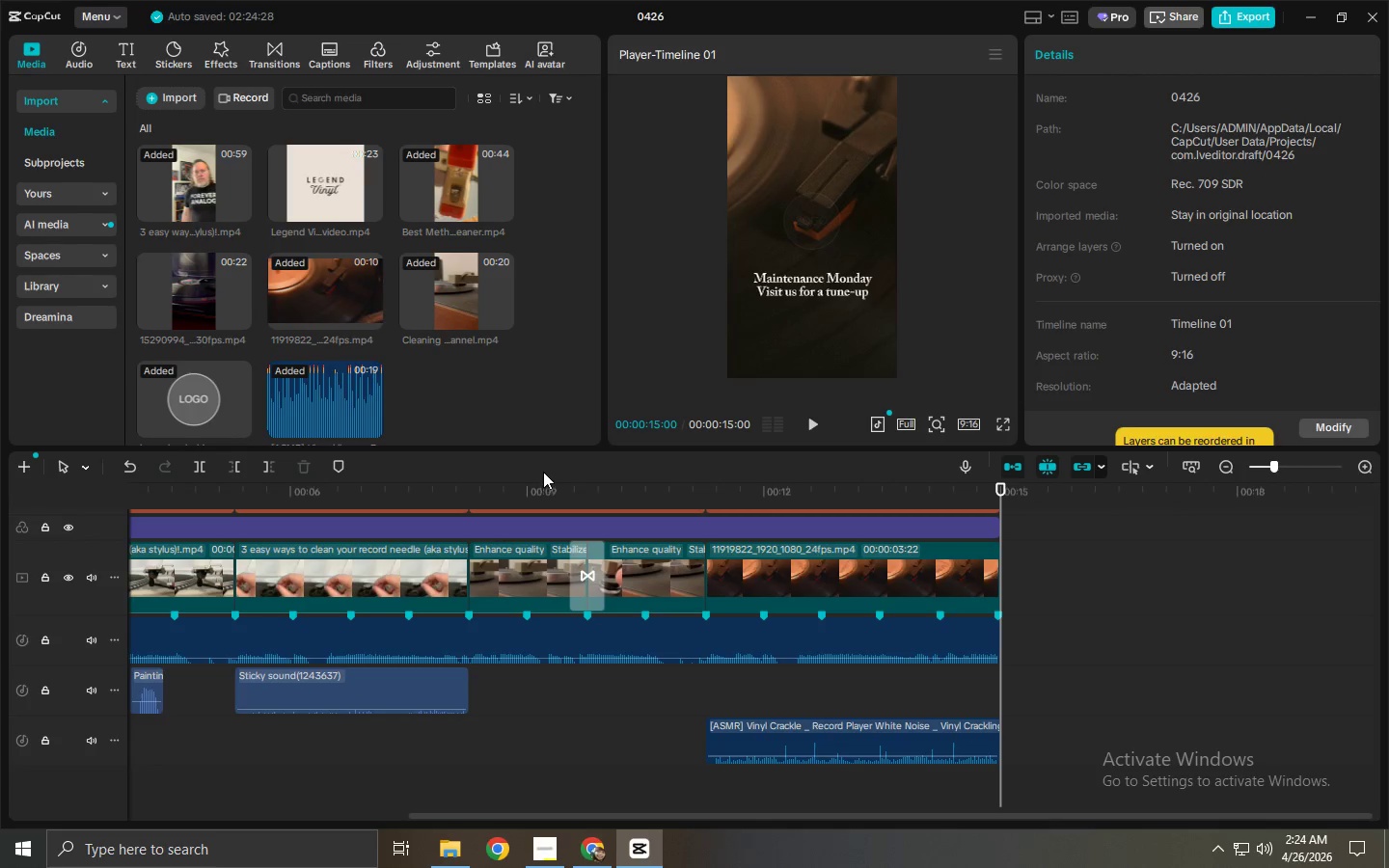 
left_click_drag(start_coordinate=[543, 472], to_coordinate=[516, 471])
 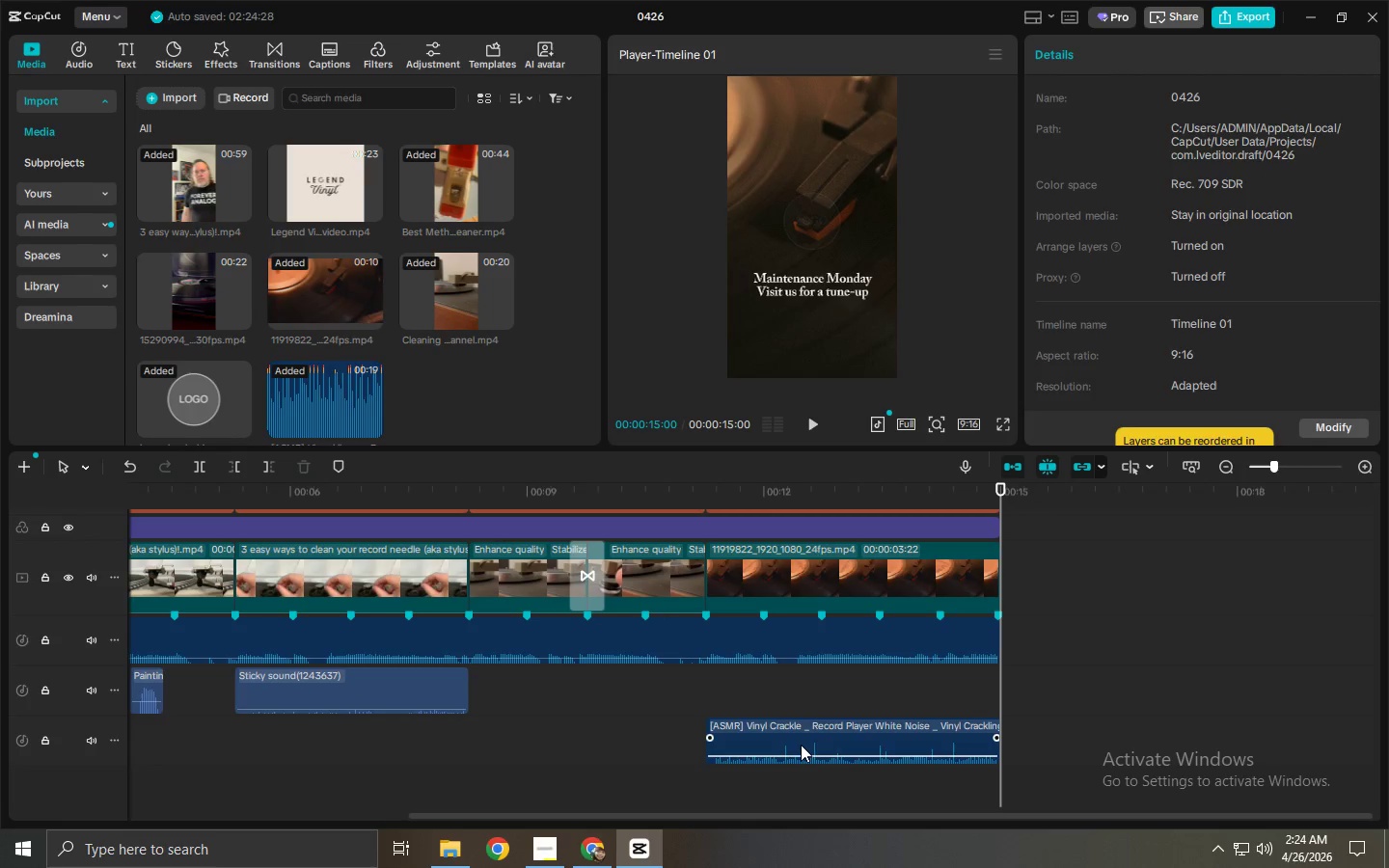 
left_click_drag(start_coordinate=[802, 745], to_coordinate=[806, 712])
 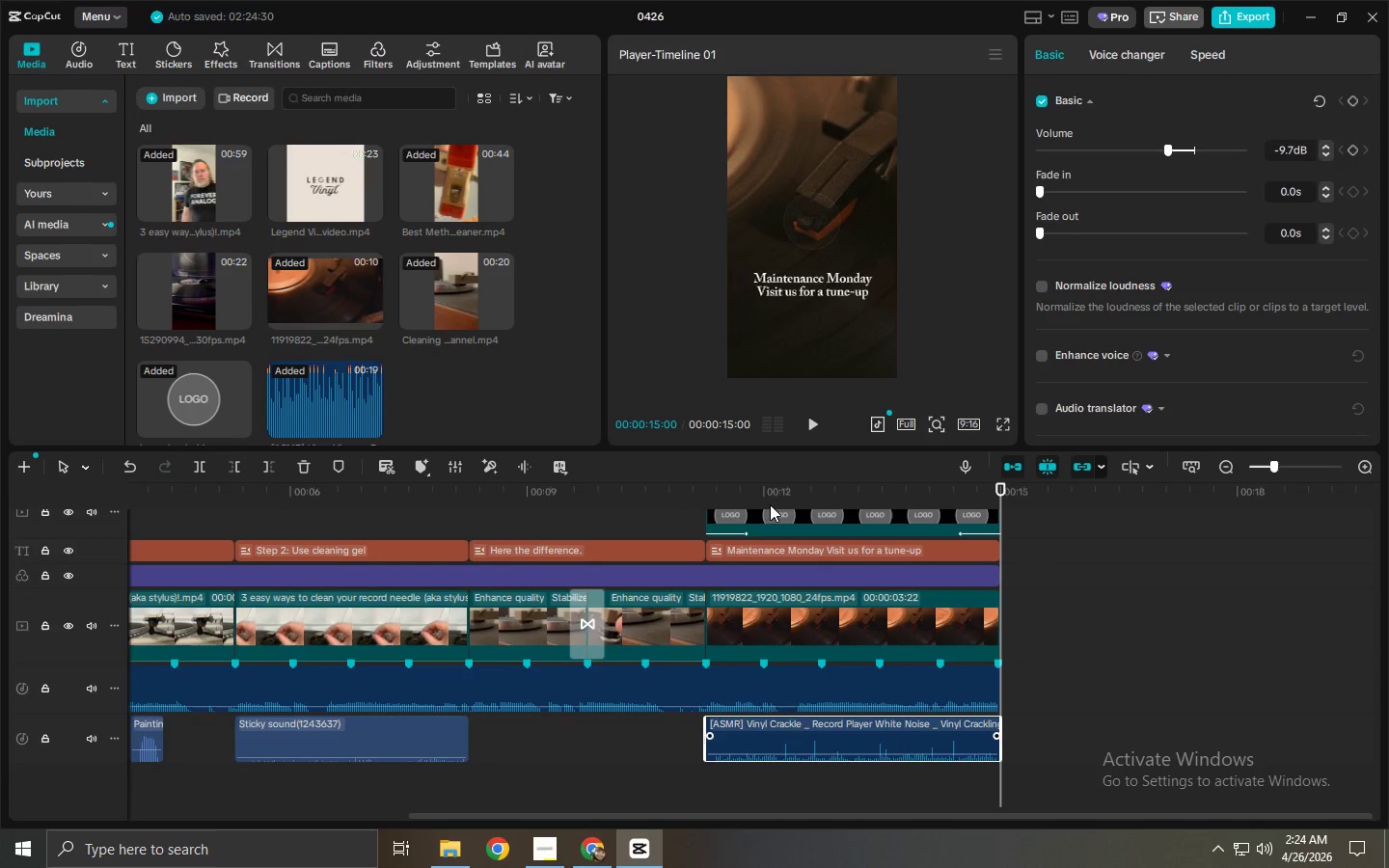 
left_click_drag(start_coordinate=[756, 482], to_coordinate=[0, 541])
 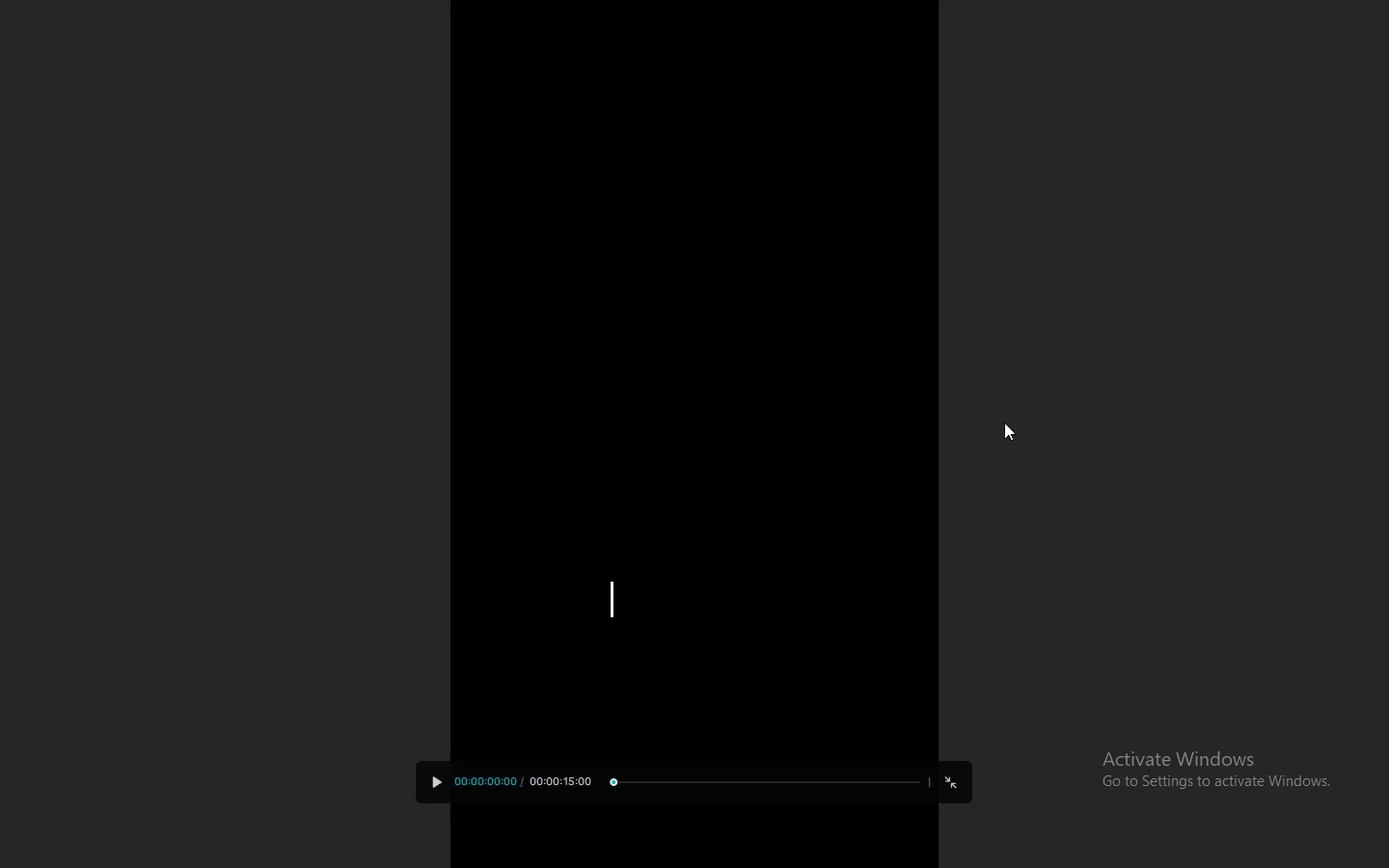 
key(Space)
 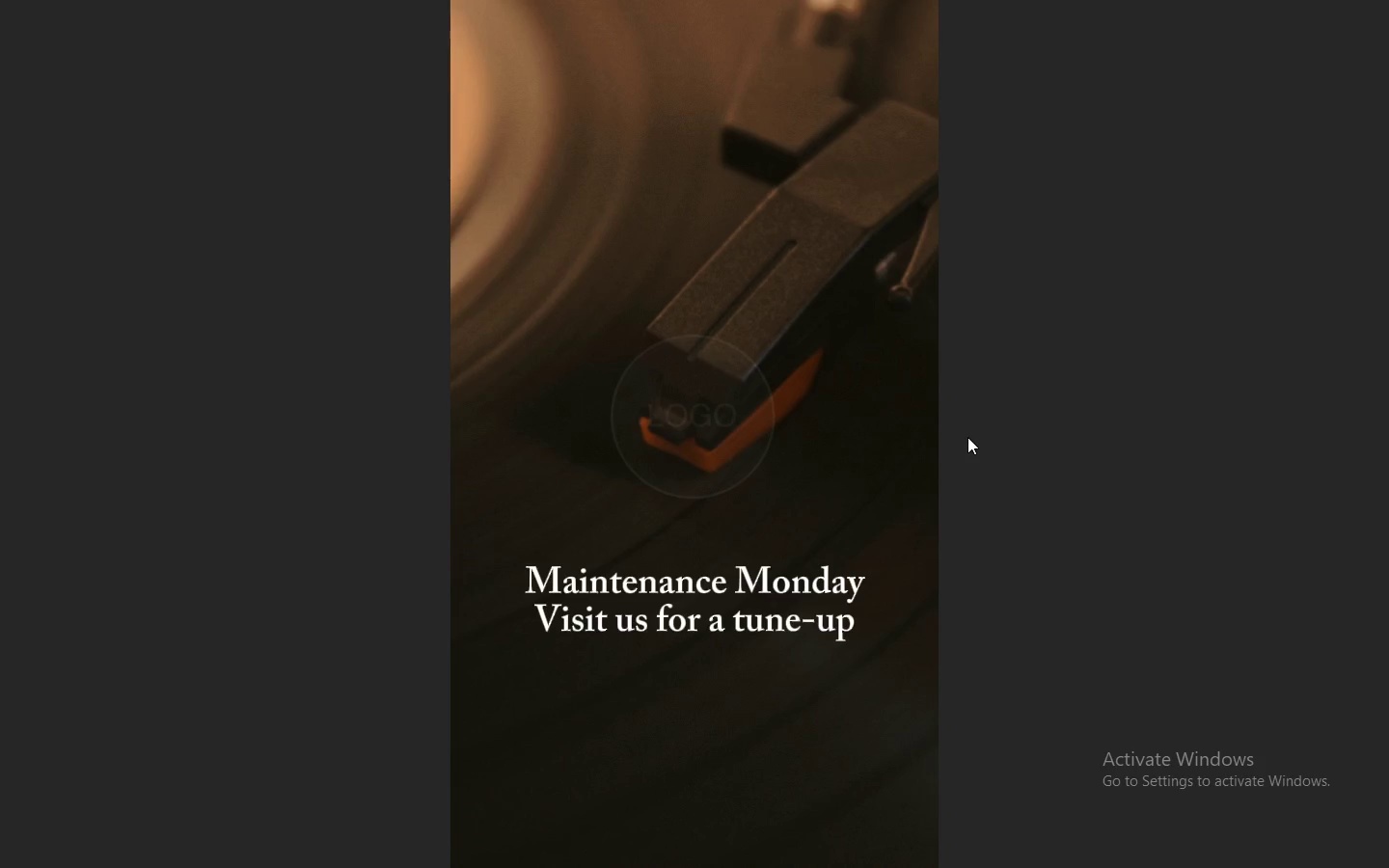 
wait(20.95)
 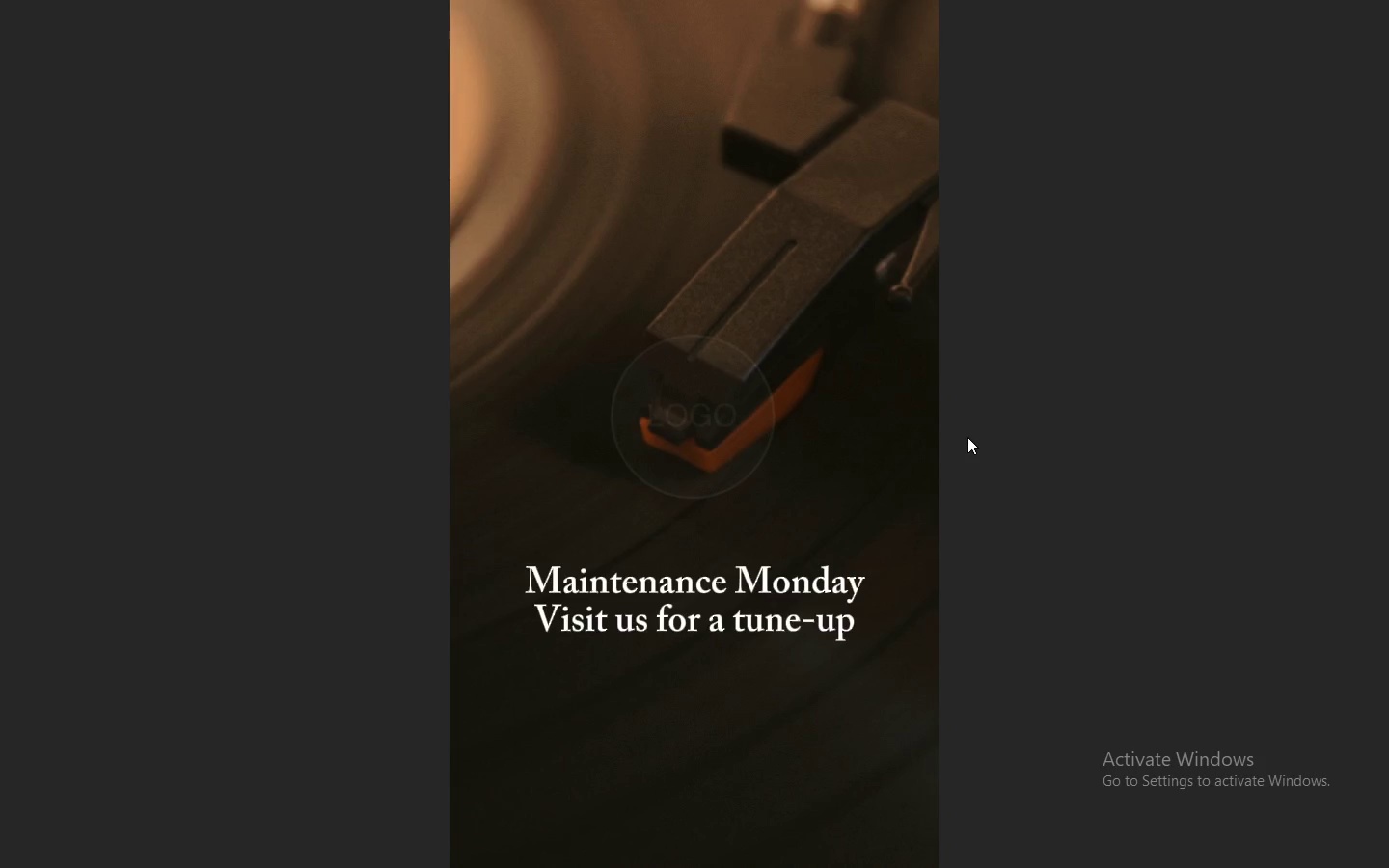 
key(Escape)
 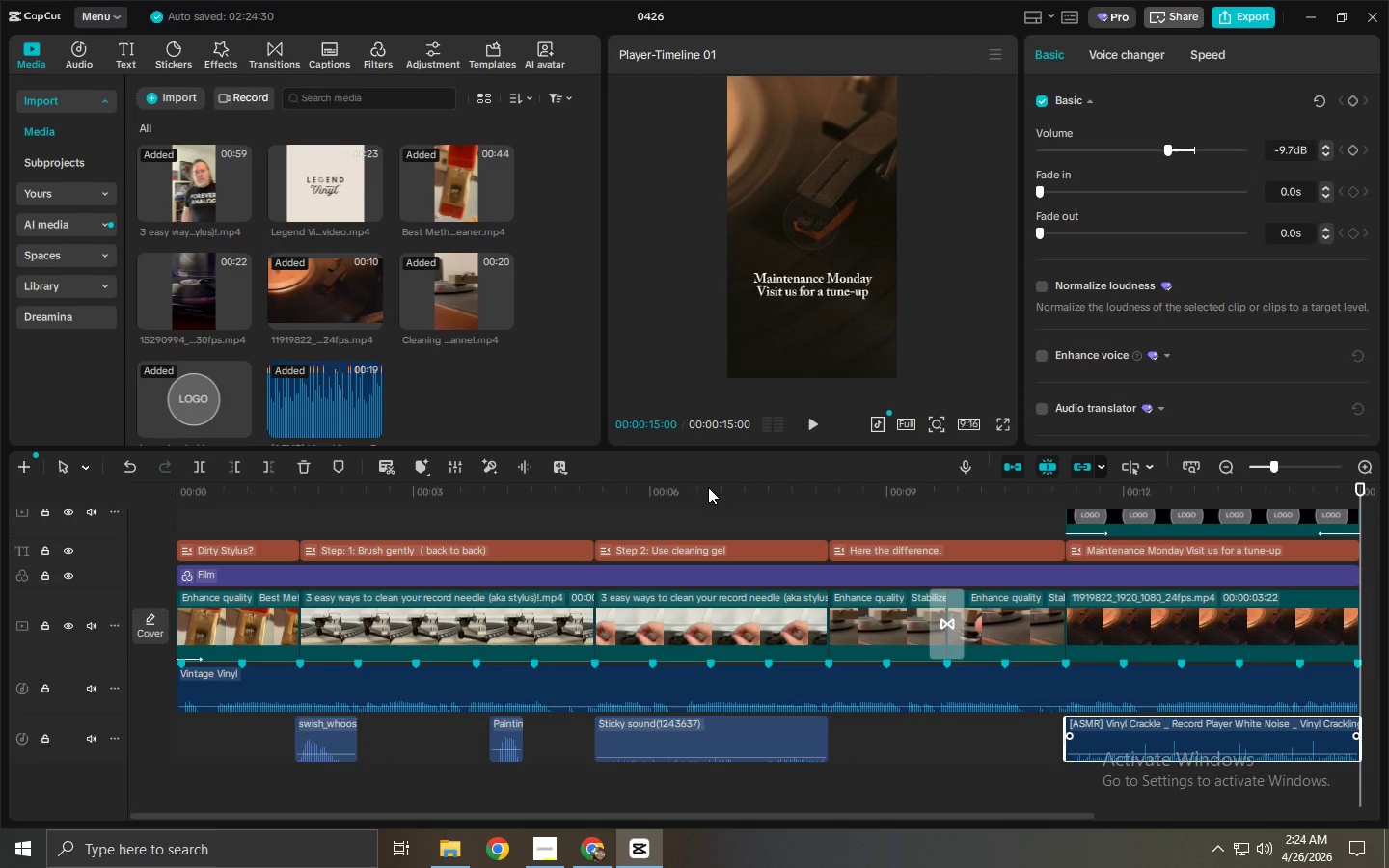 
key(Alt+AltLeft)
 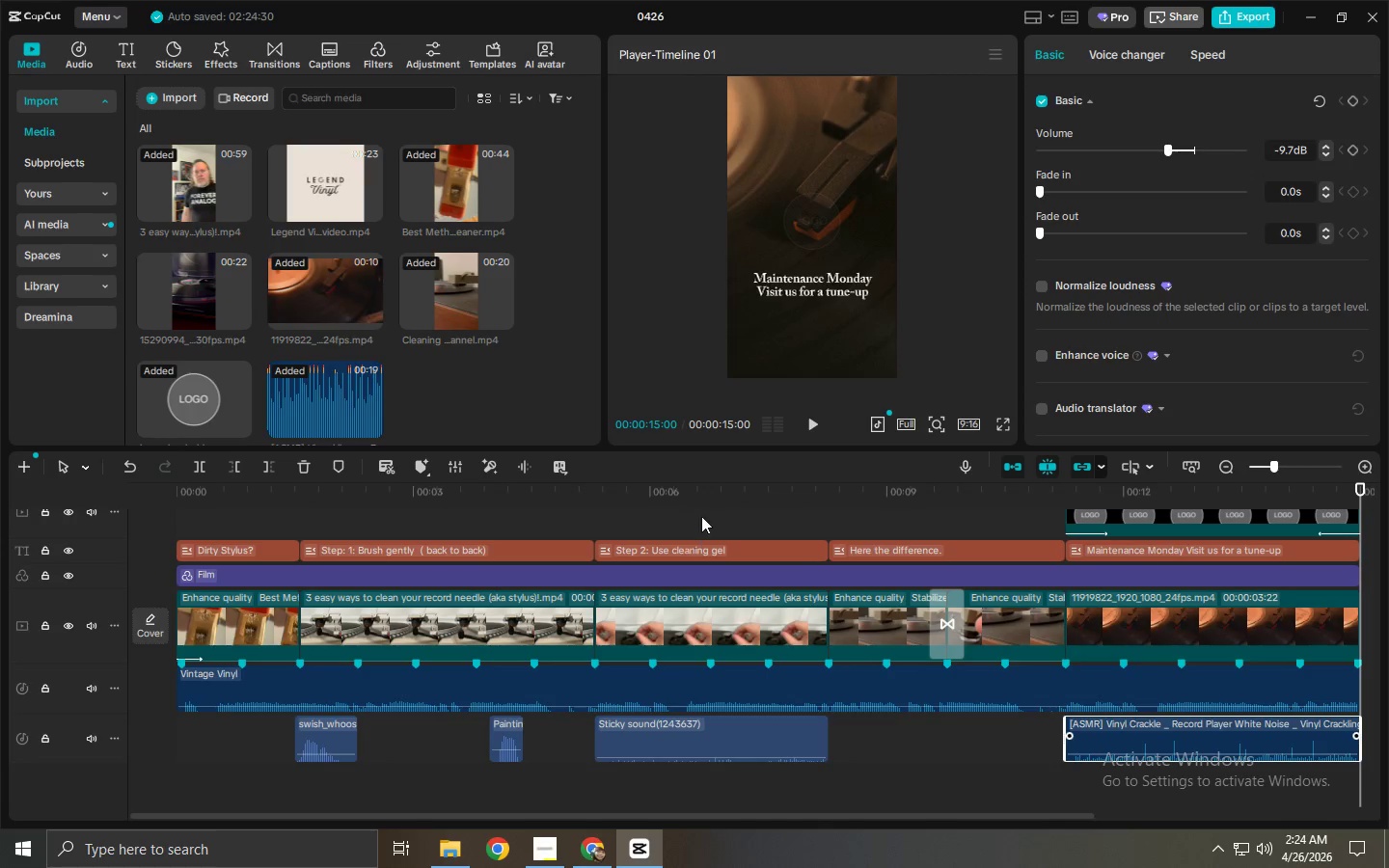 
key(Alt+Tab)
 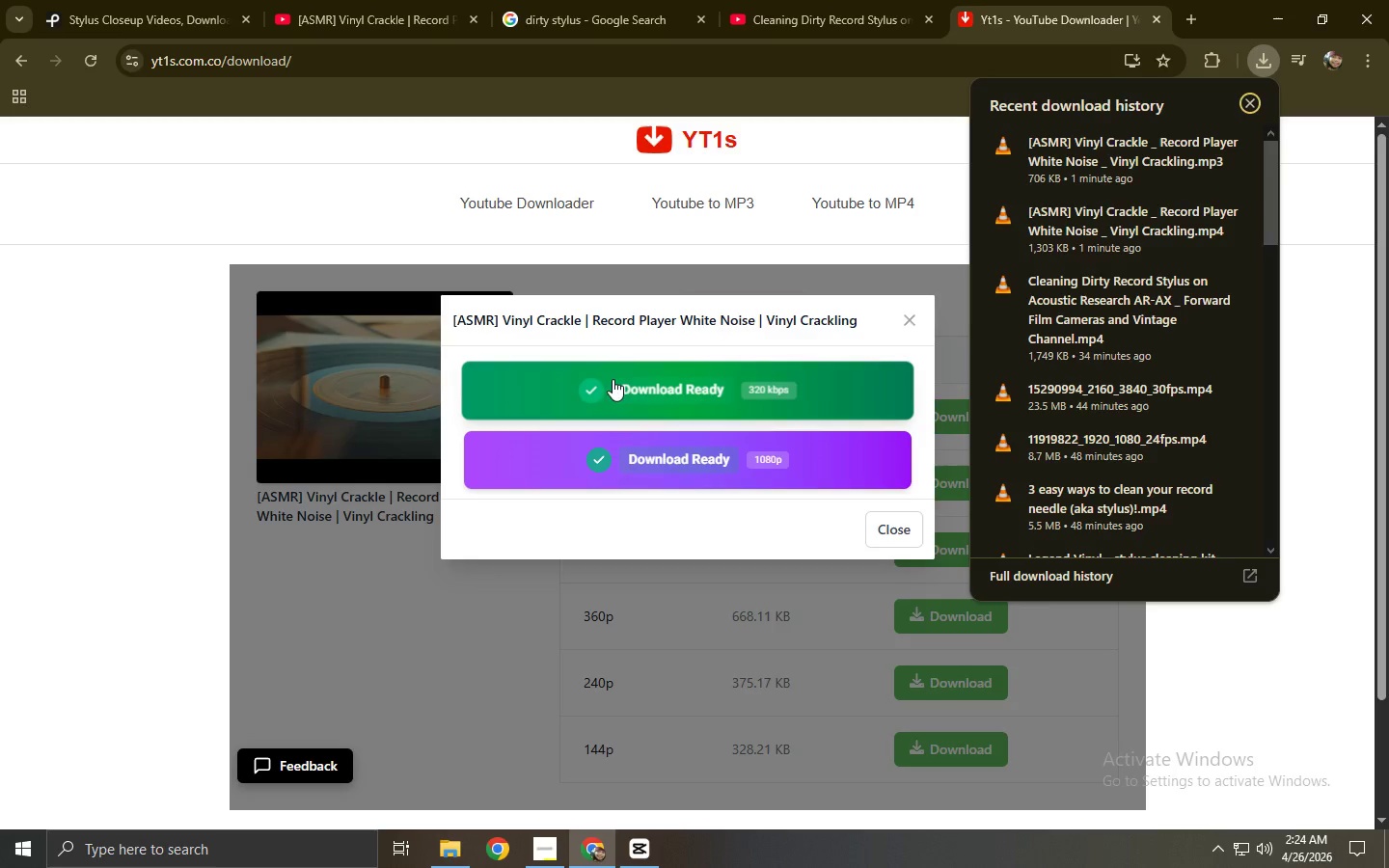 
key(Alt+Tab)
 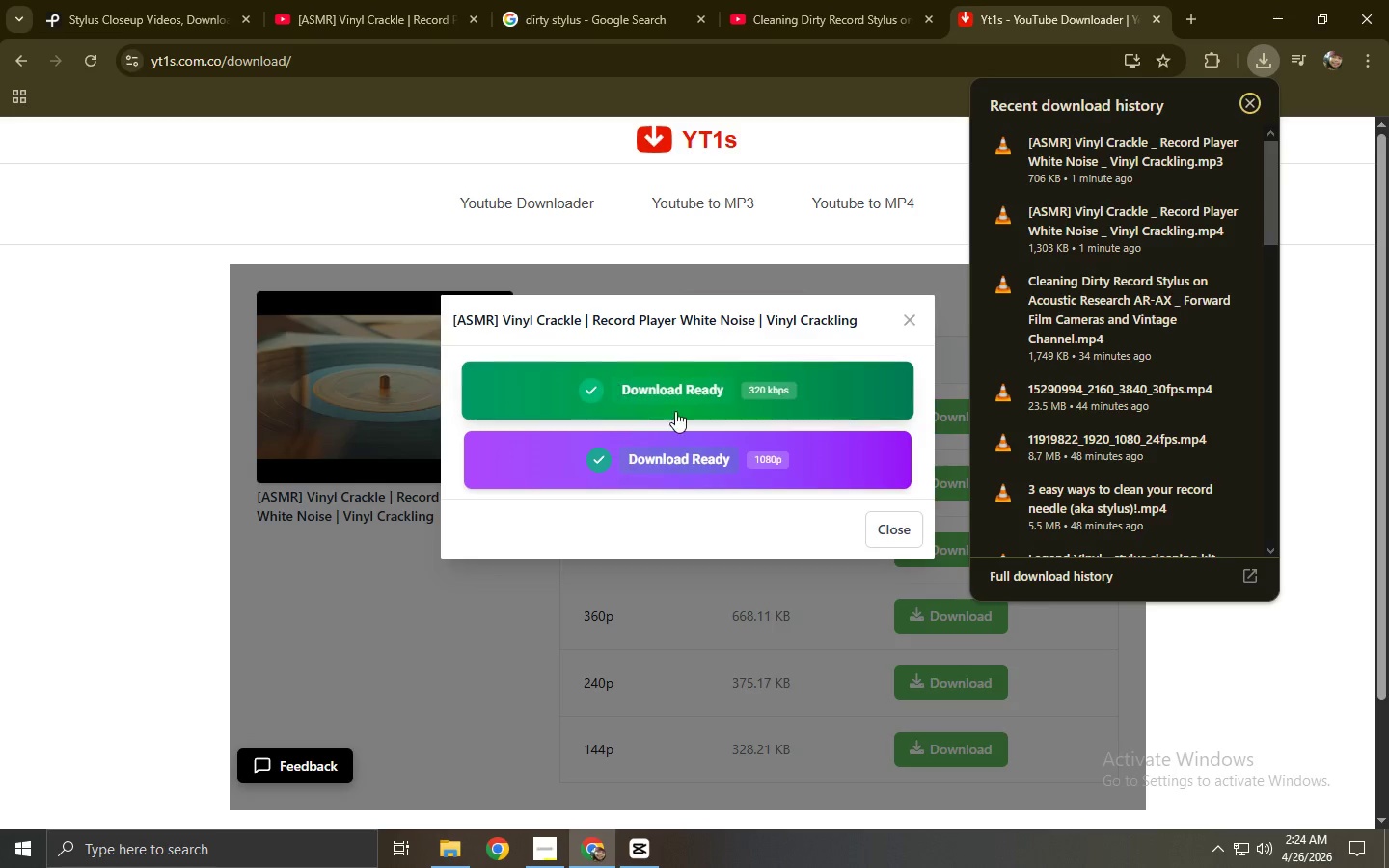 
key(Alt+Tab)